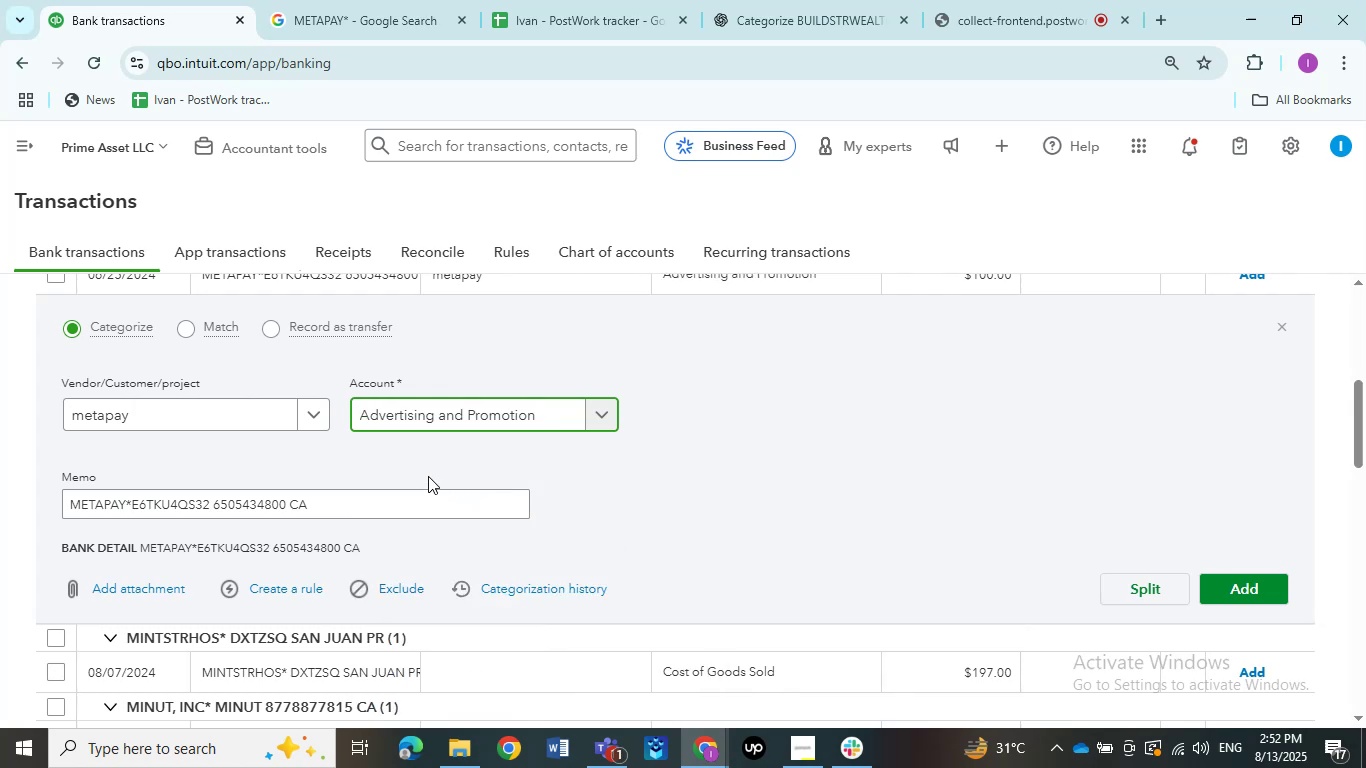 
left_click([1050, 12])
 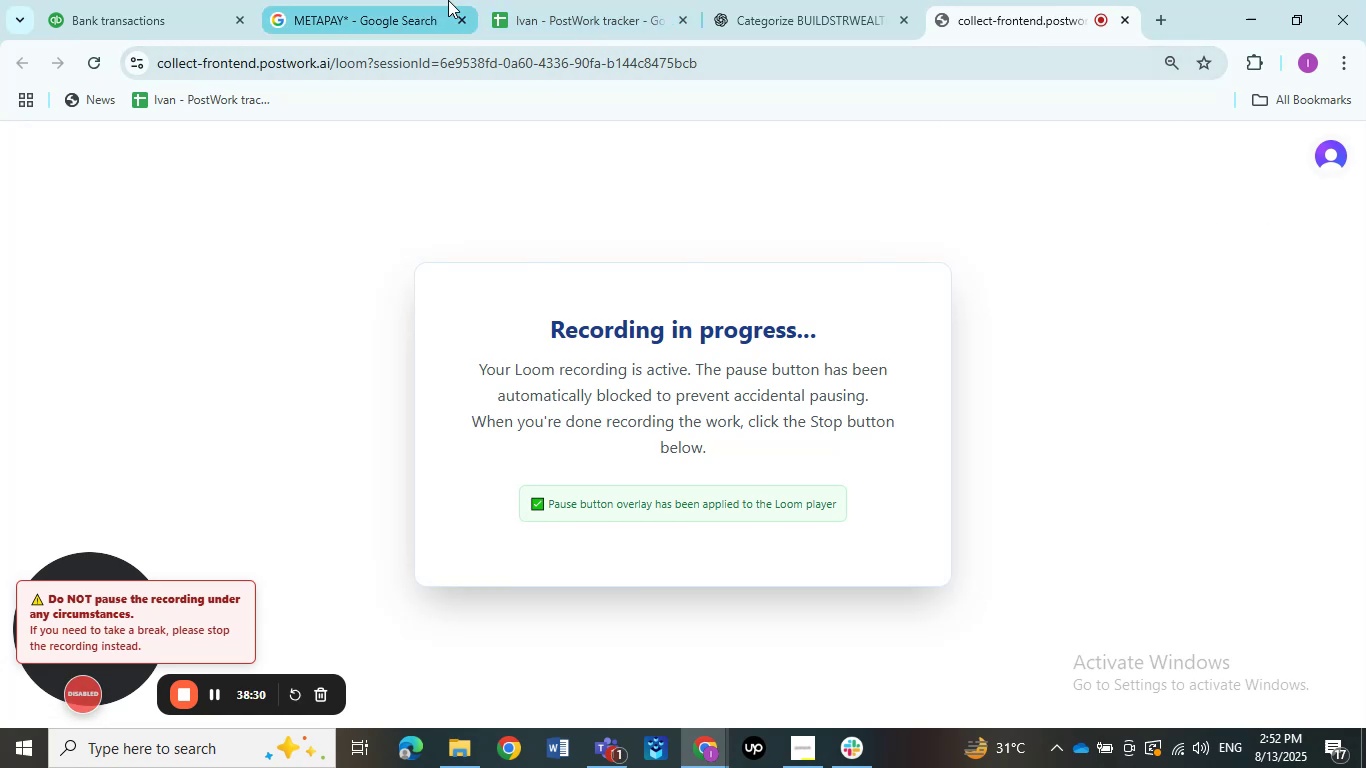 
left_click([415, 18])
 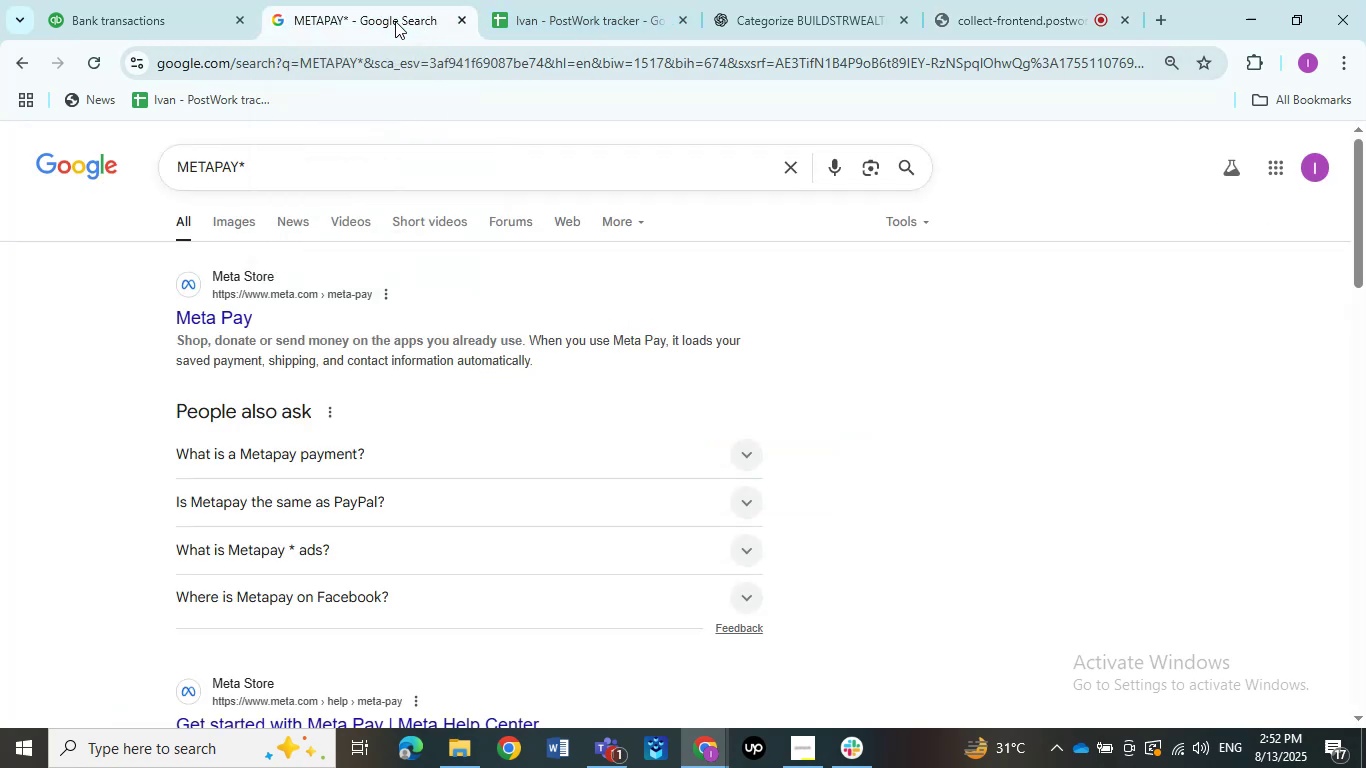 
scroll: coordinate [376, 280], scroll_direction: none, amount: 0.0
 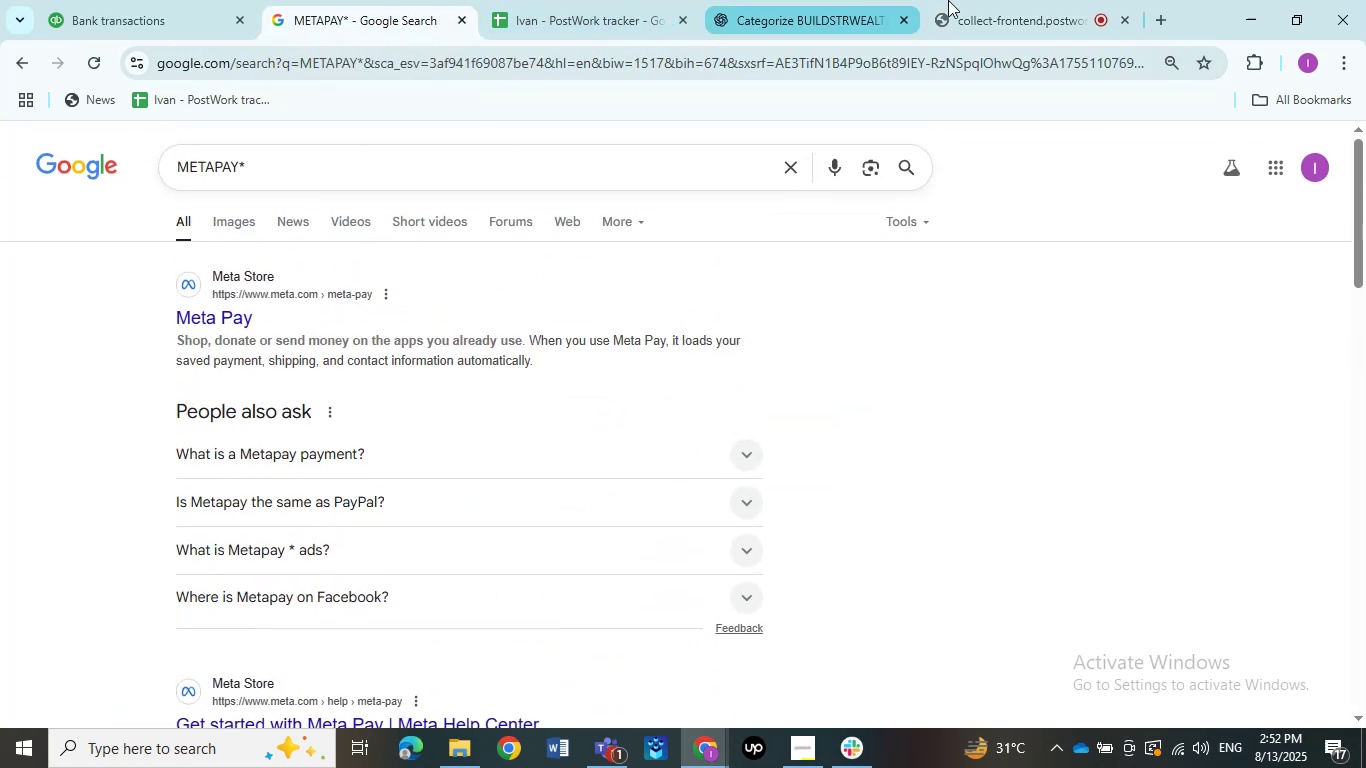 
left_click([1021, 7])
 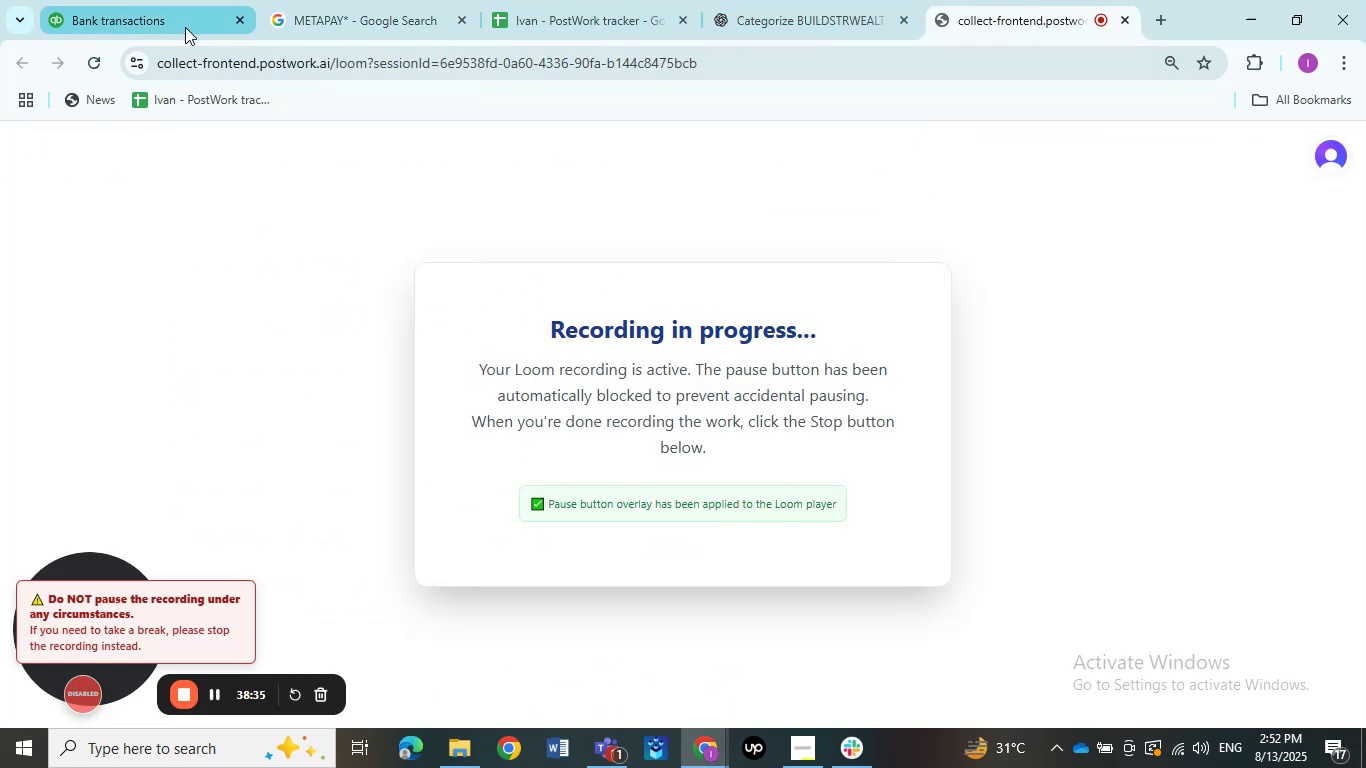 
left_click([103, 15])
 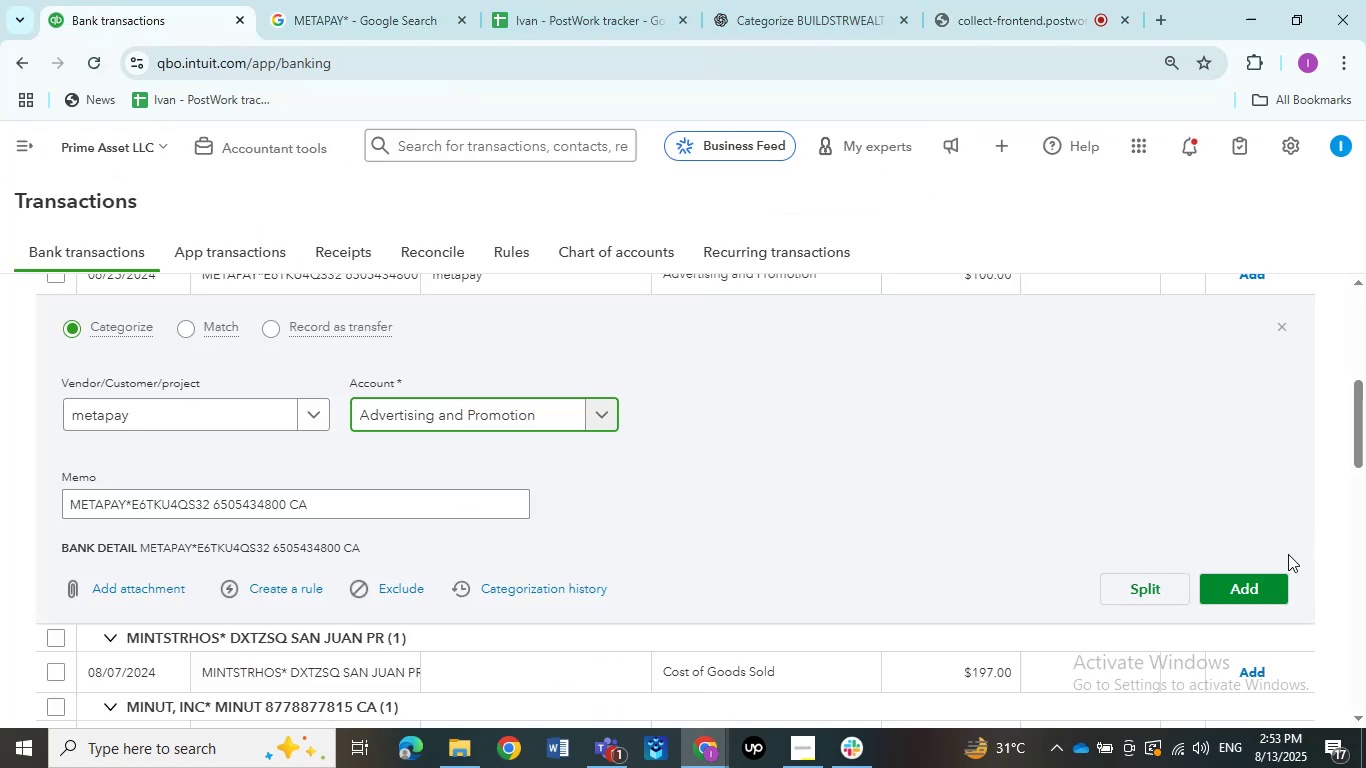 
left_click([1247, 588])
 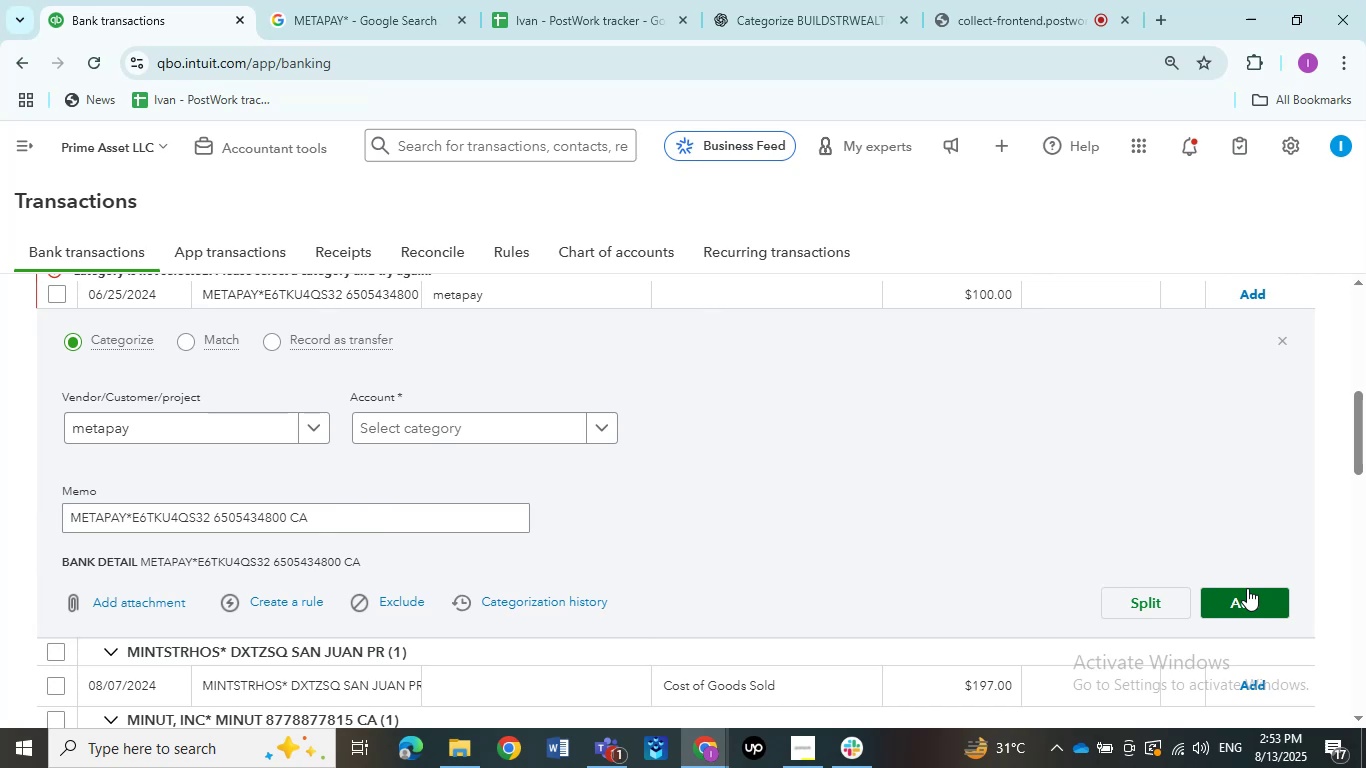 
wait(10.43)
 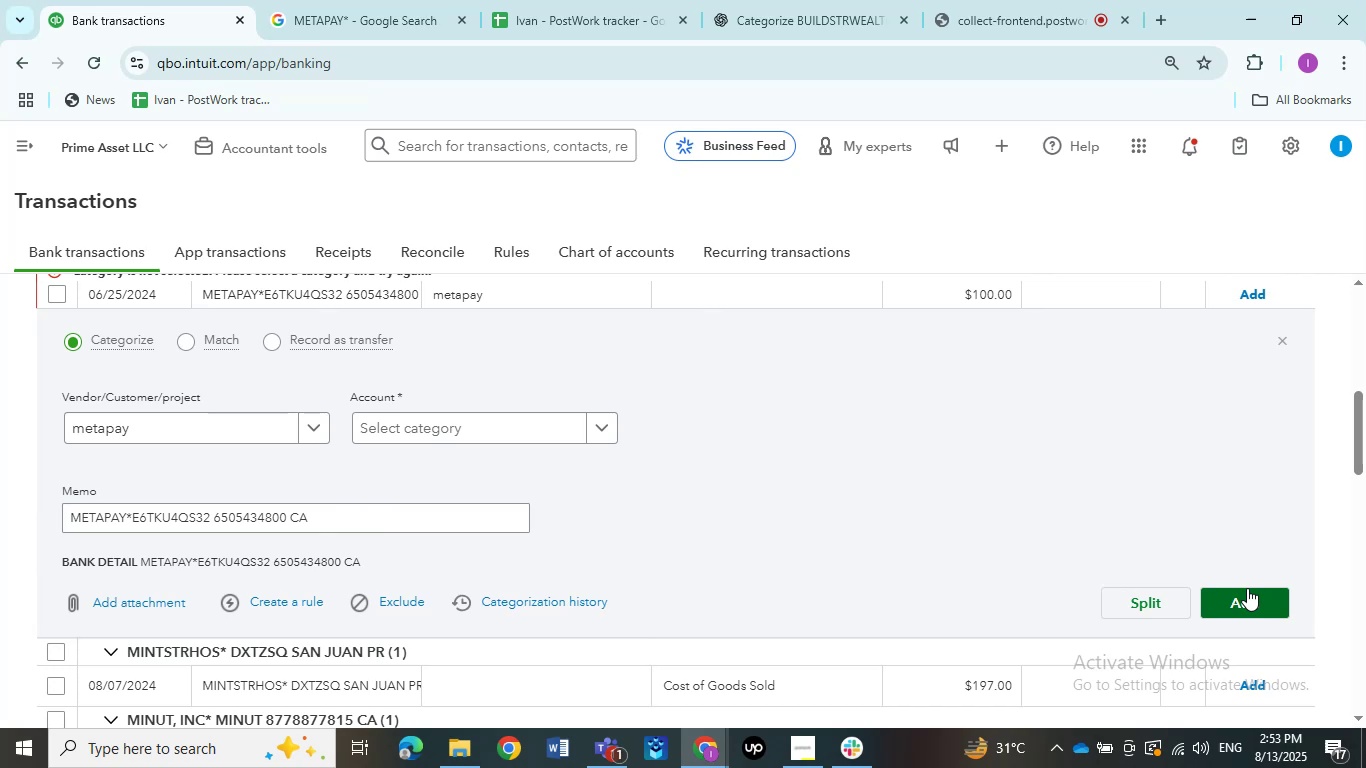 
left_click([1244, 598])
 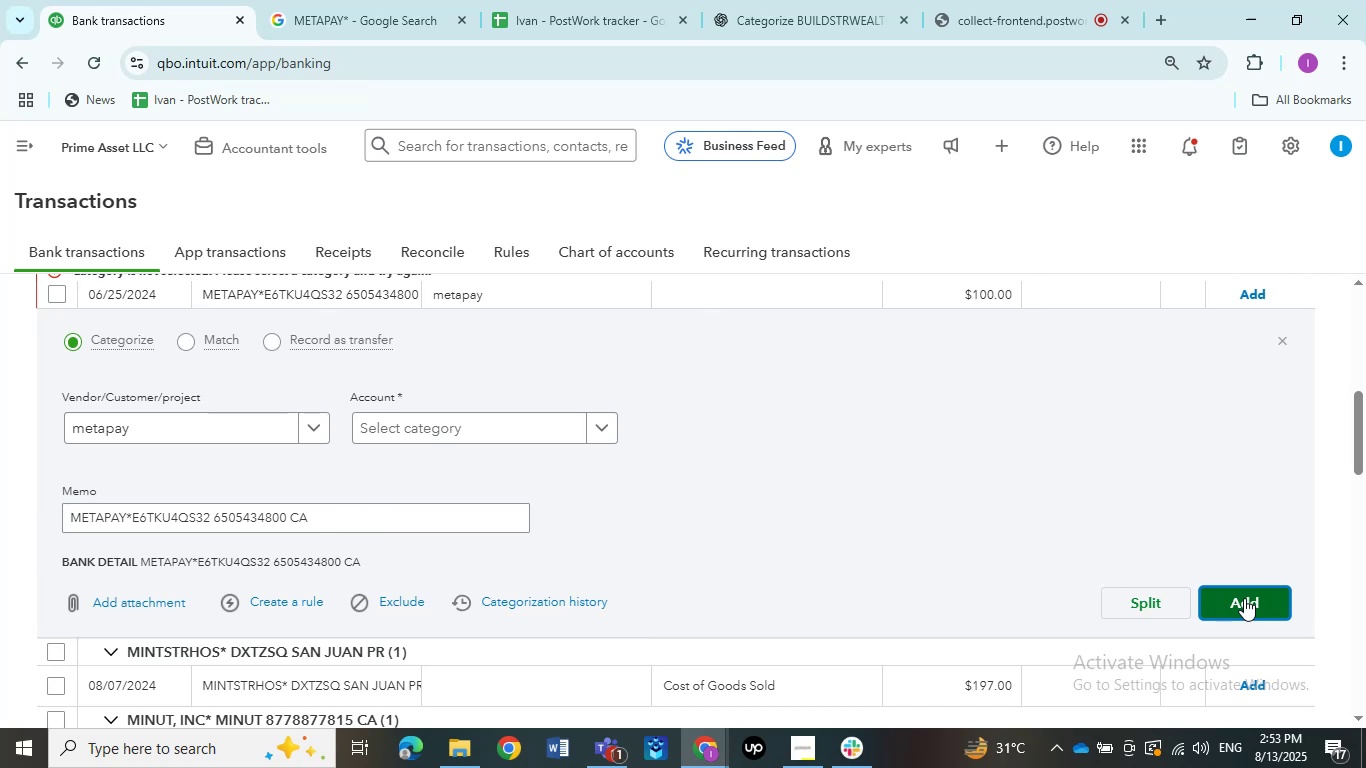 
wait(9.82)
 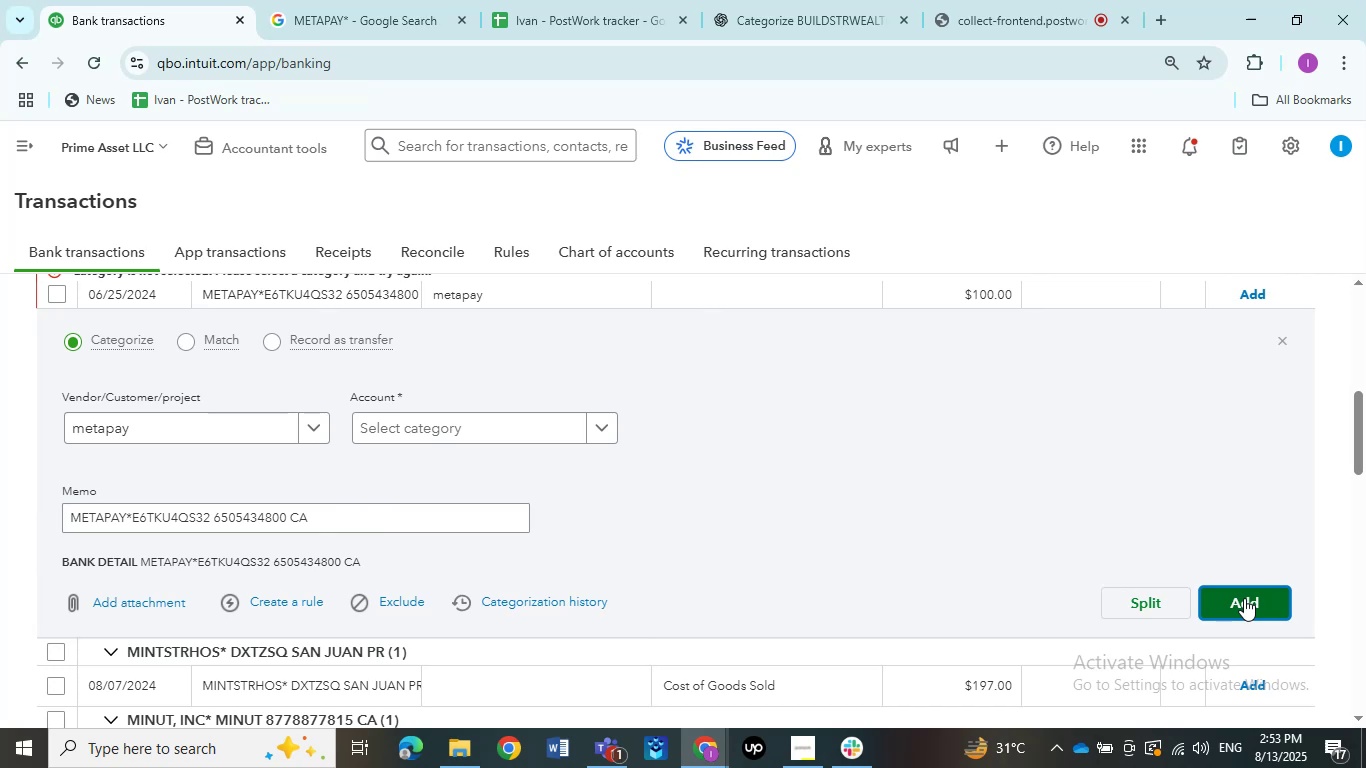 
left_click([1244, 598])
 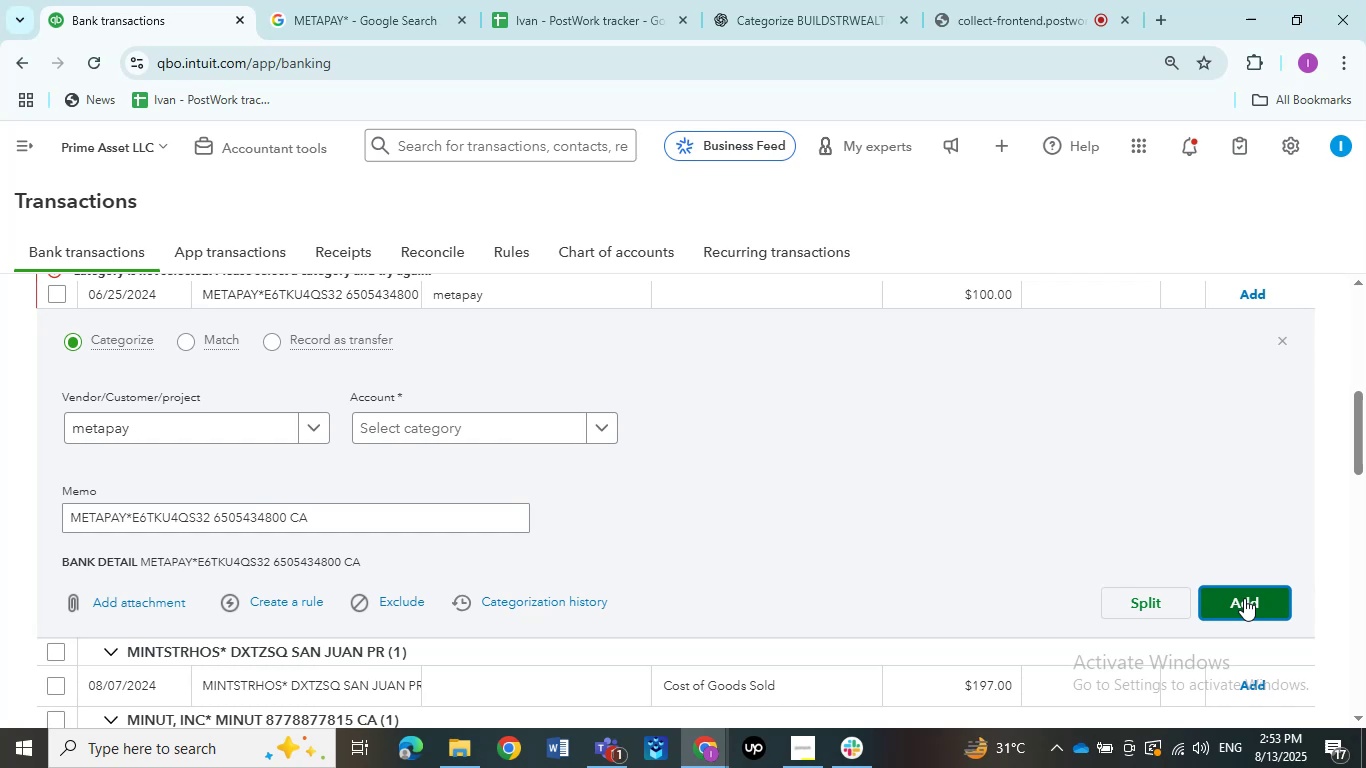 
wait(6.96)
 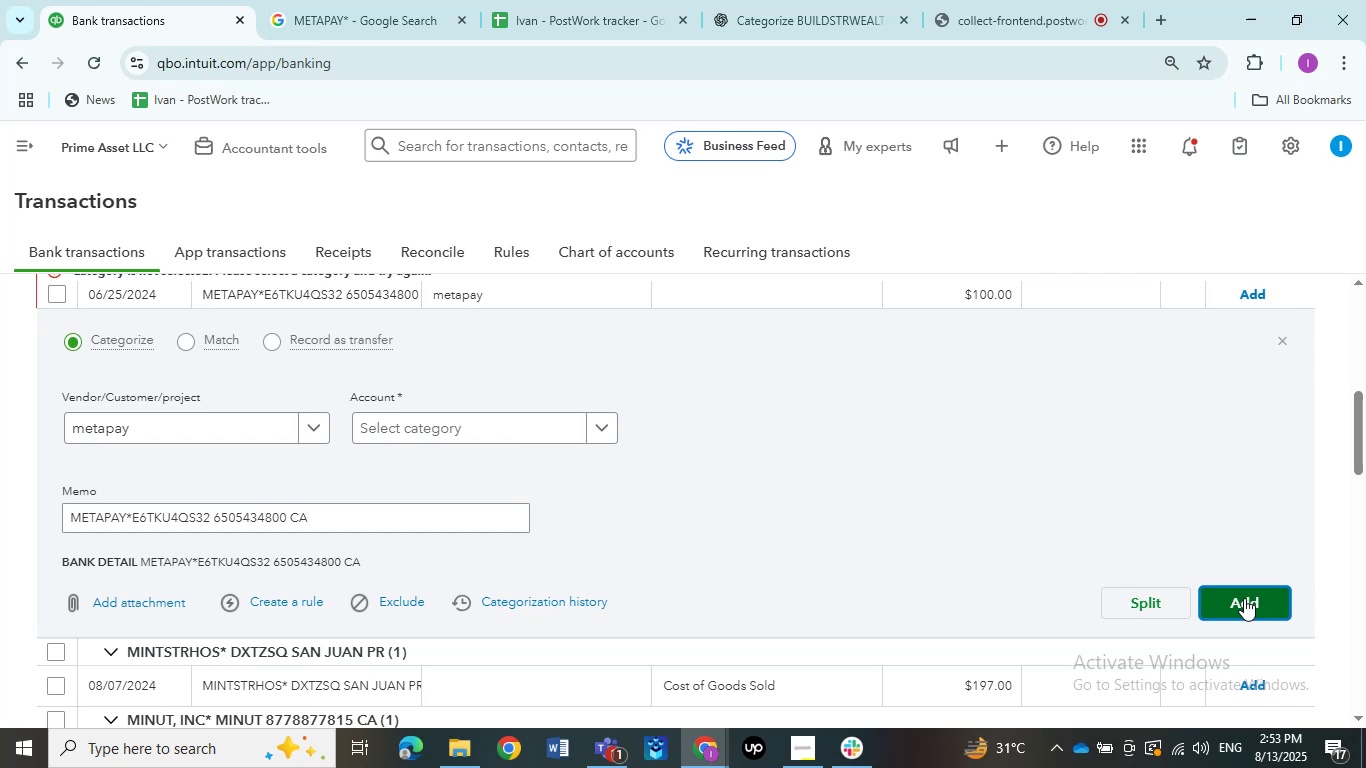 
left_click([1244, 598])
 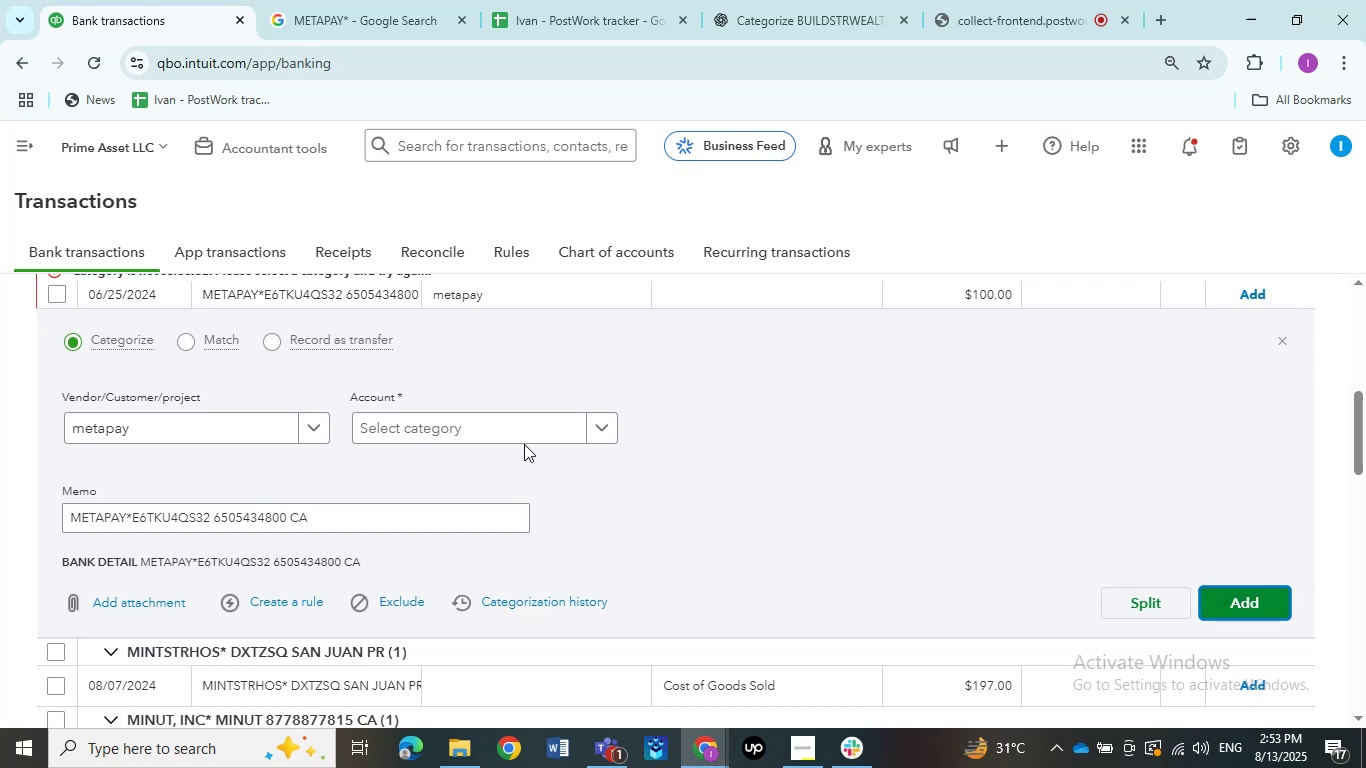 
left_click([606, 428])
 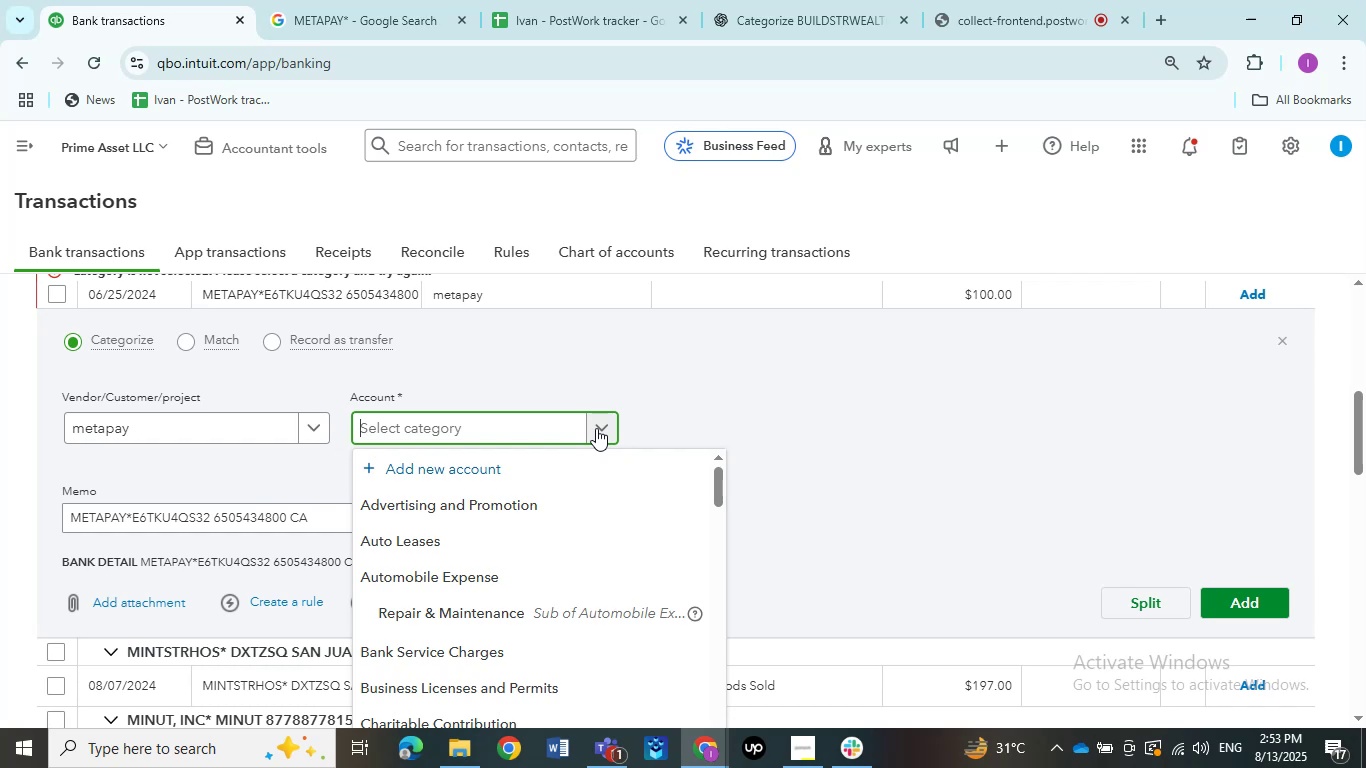 
wait(11.23)
 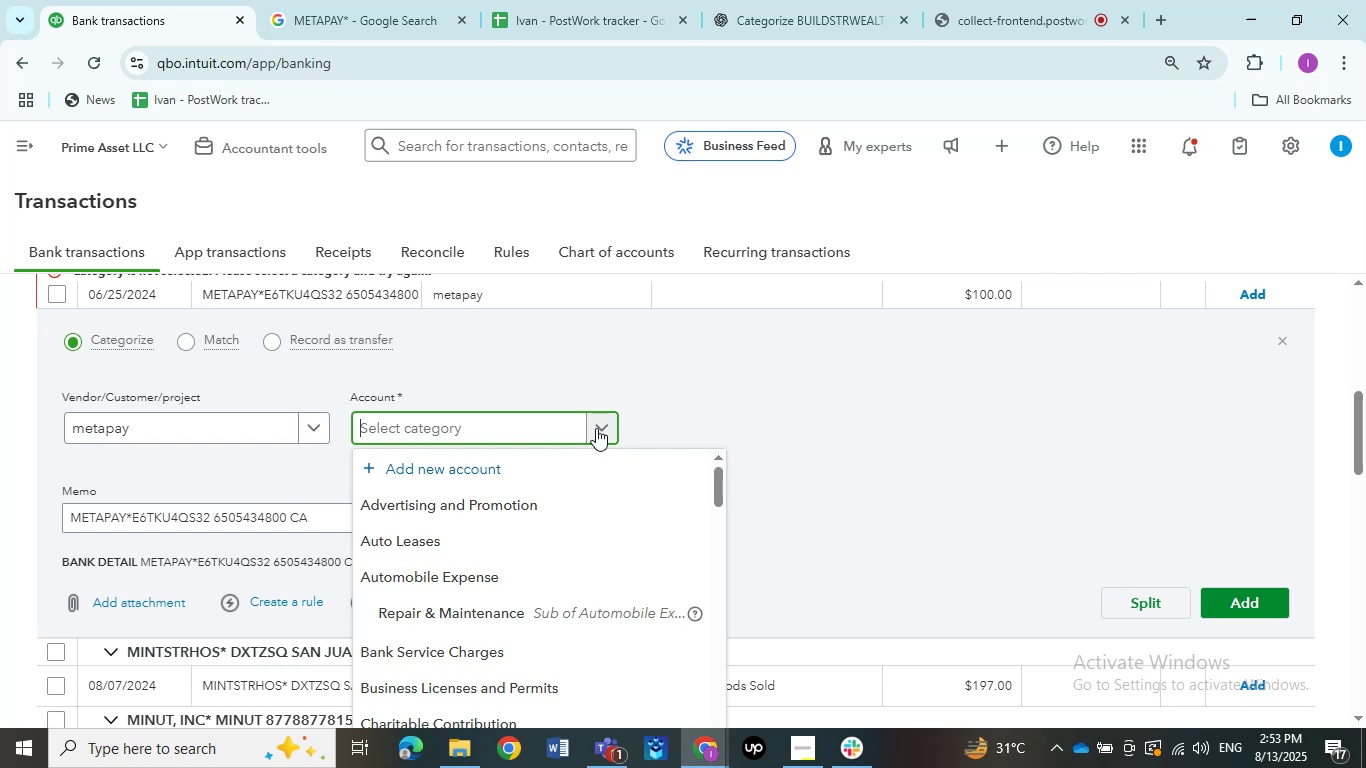 
scroll: coordinate [541, 589], scroll_direction: down, amount: 2.0
 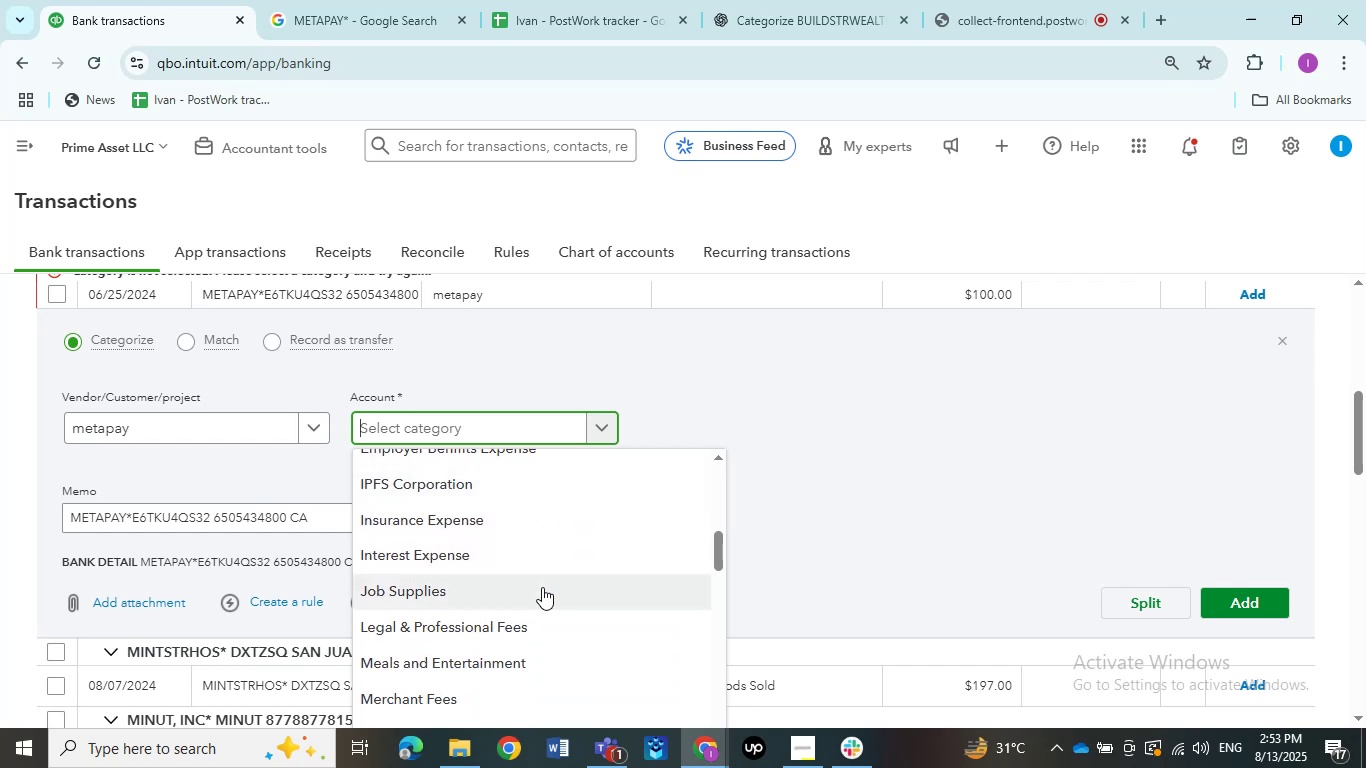 
scroll: coordinate [542, 587], scroll_direction: up, amount: 1.0
 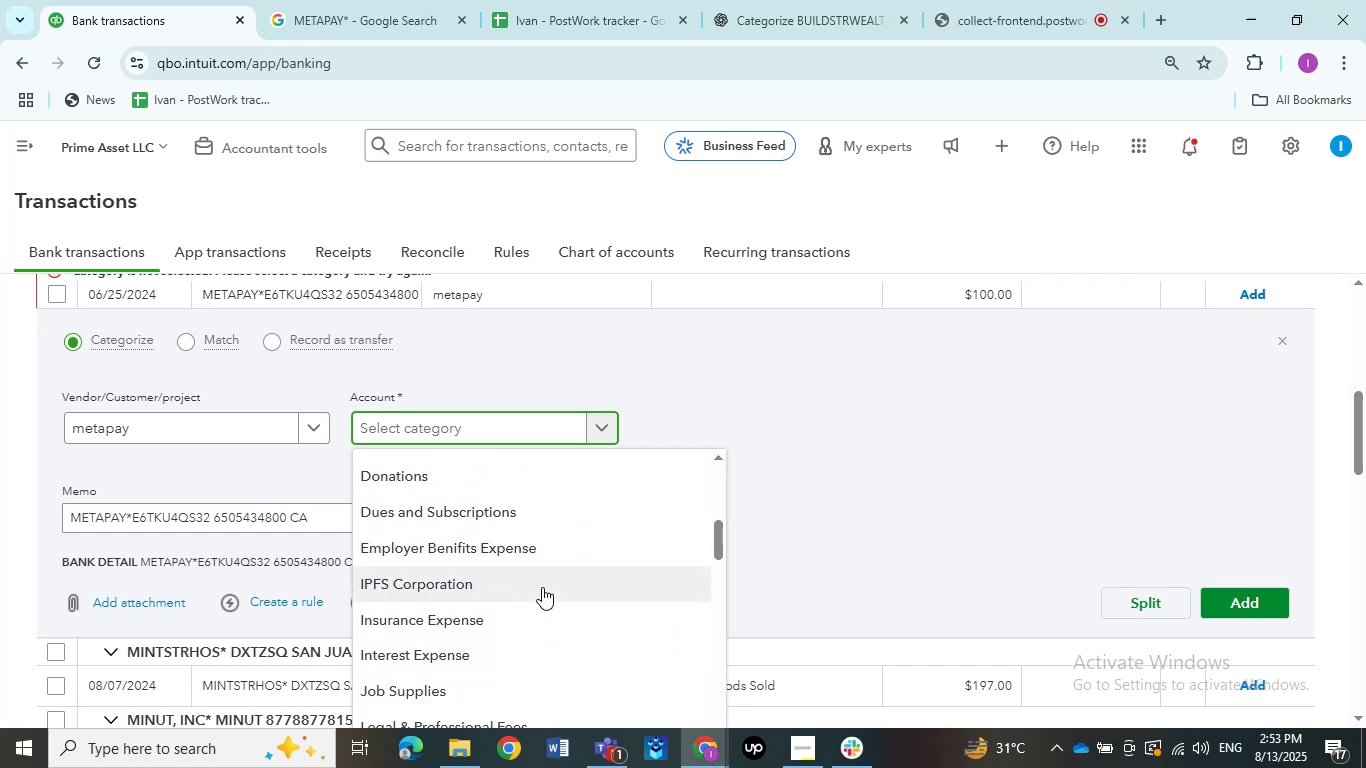 
scroll: coordinate [542, 587], scroll_direction: down, amount: 2.0
 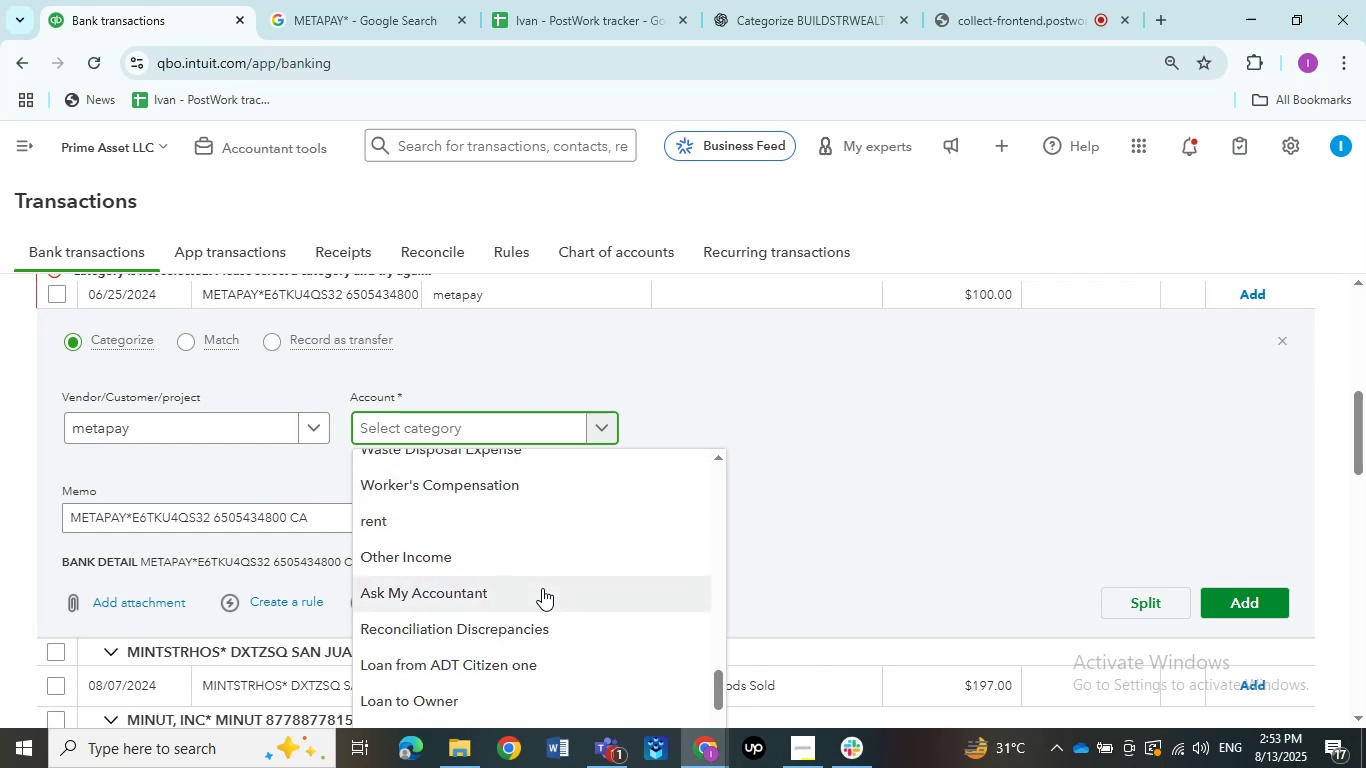 
scroll: coordinate [541, 572], scroll_direction: none, amount: 0.0
 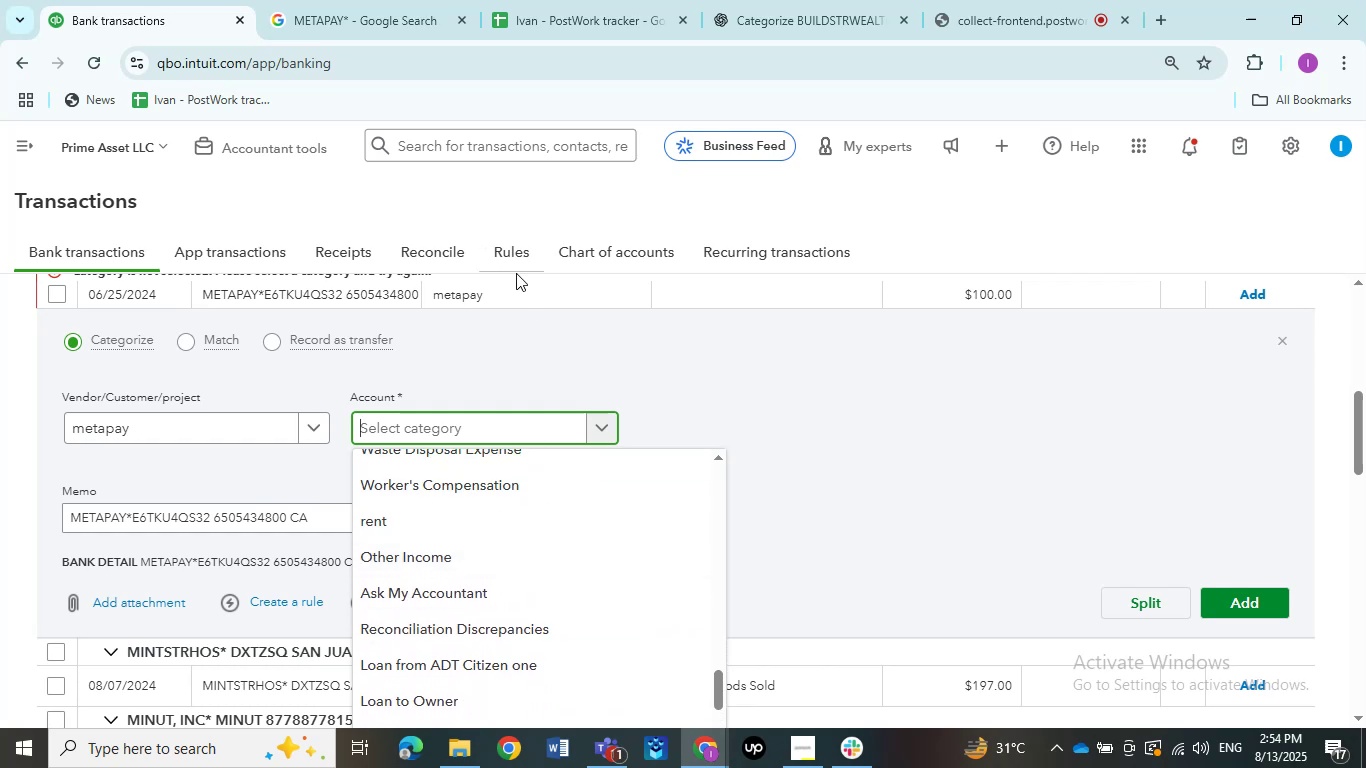 
type(Ad)
 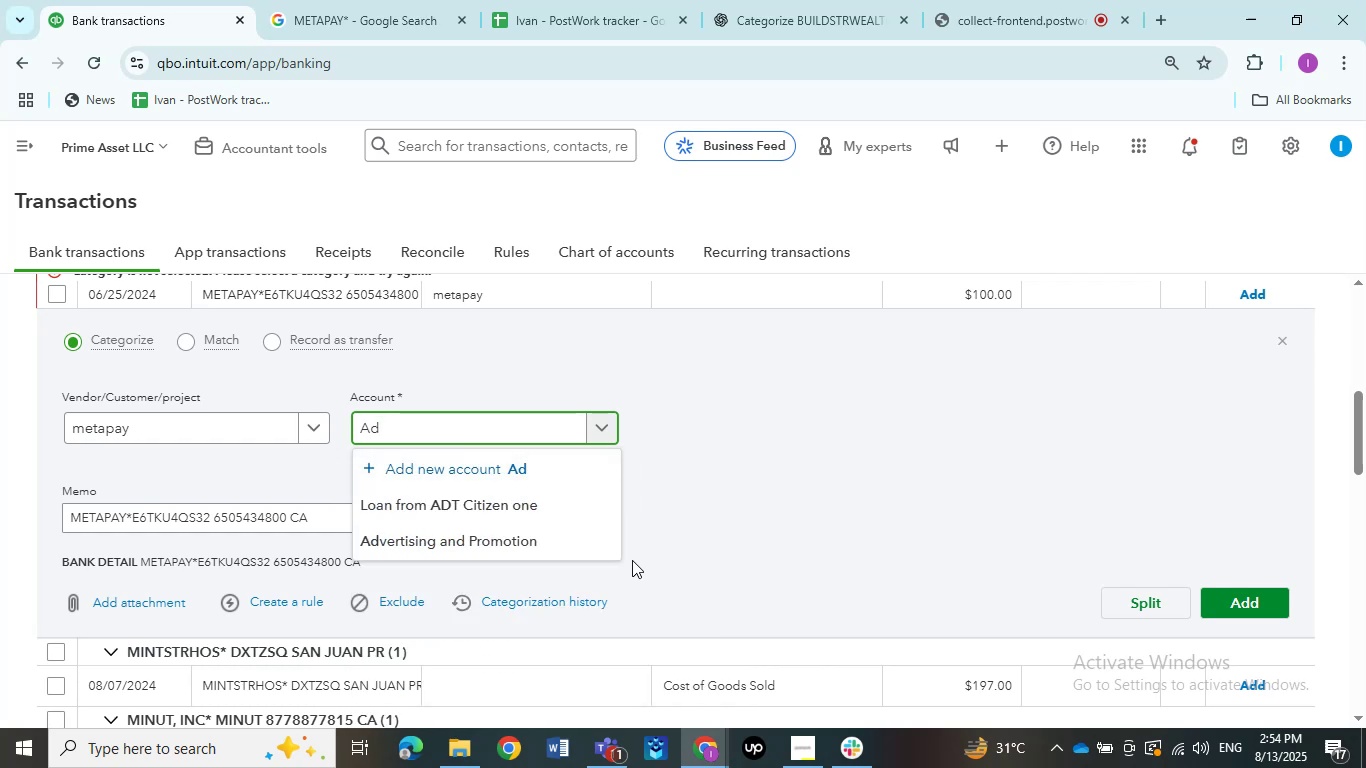 
left_click([493, 531])
 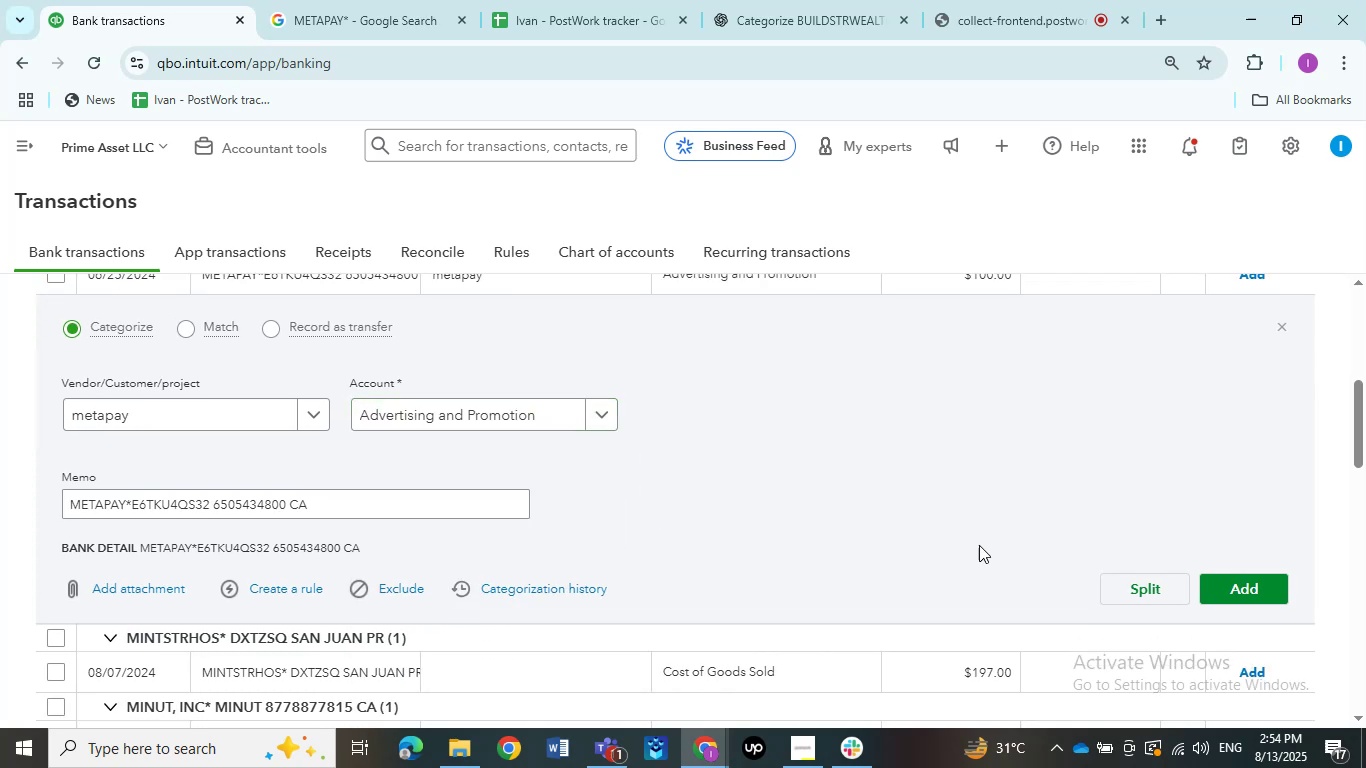 
left_click([1231, 587])
 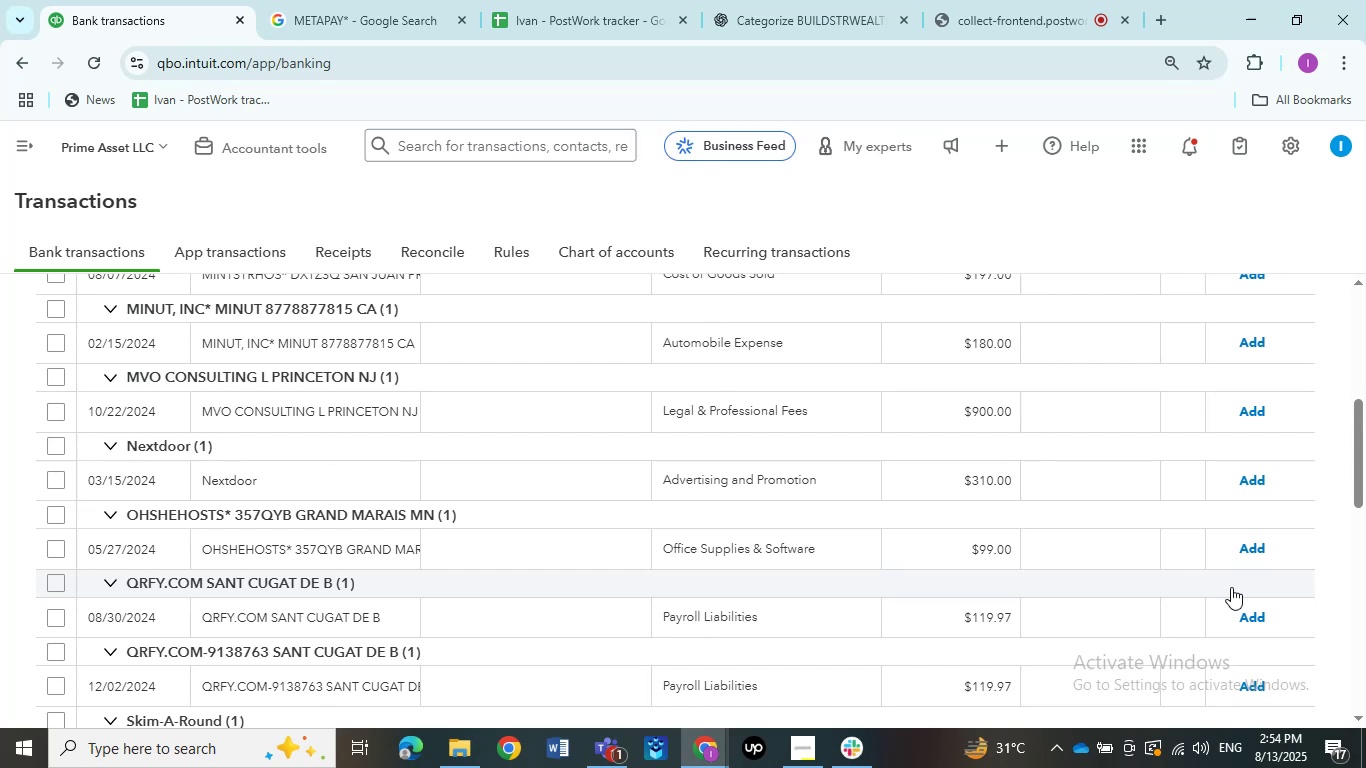 
wait(18.48)
 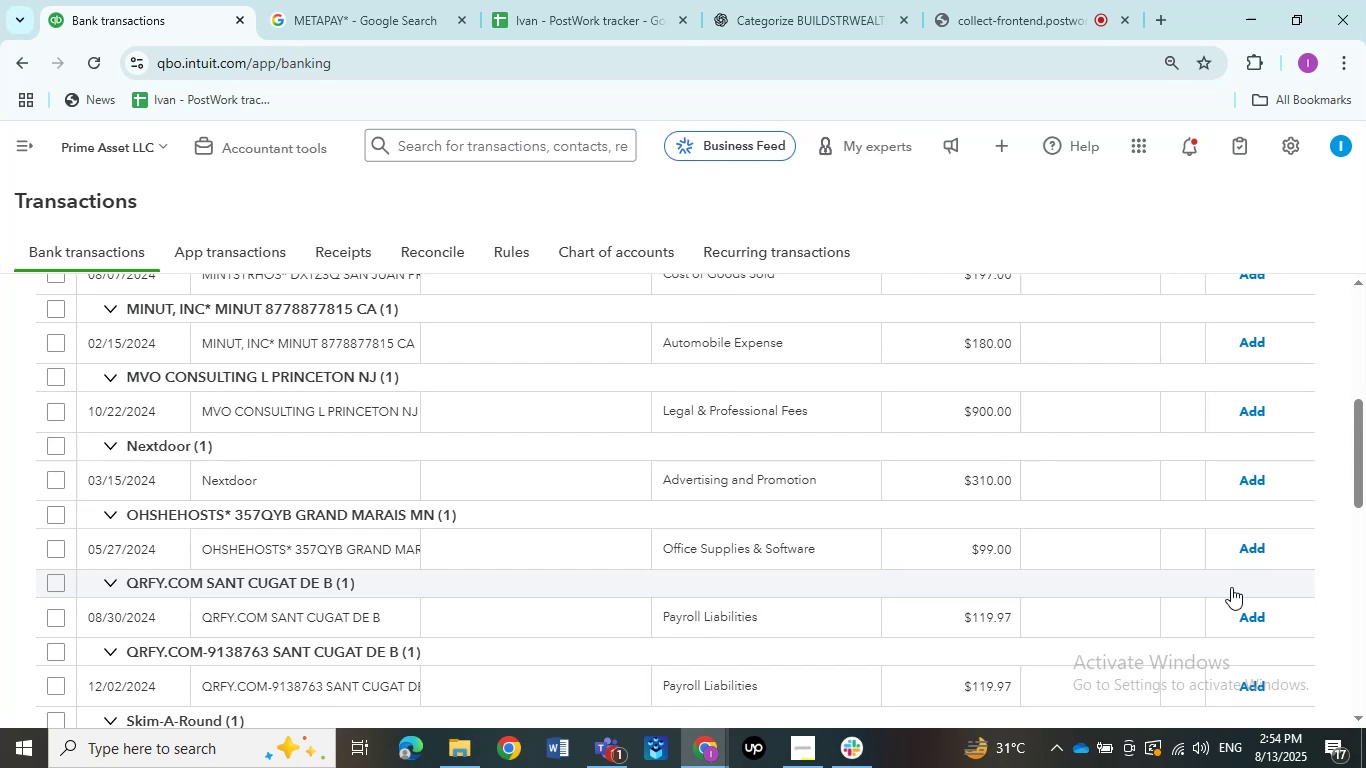 
left_click([375, 21])
 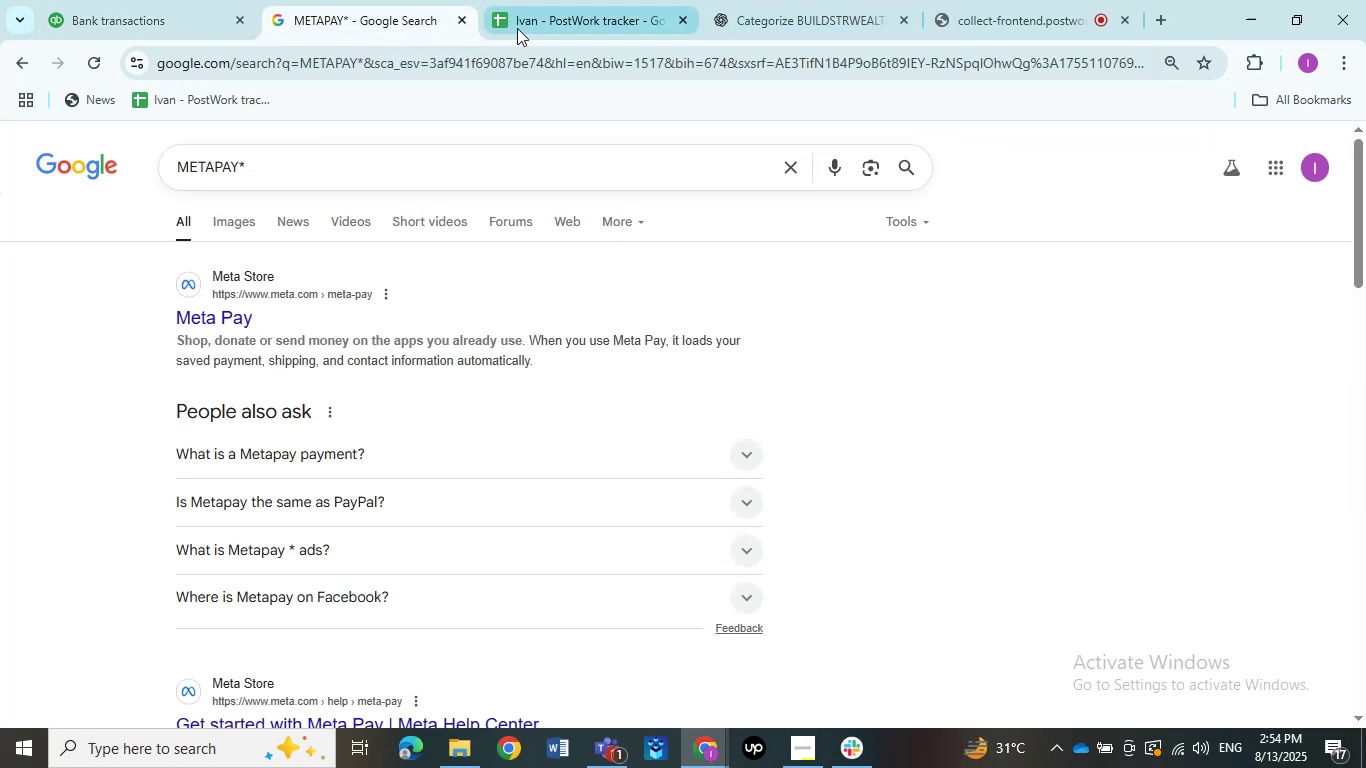 
left_click([572, 20])
 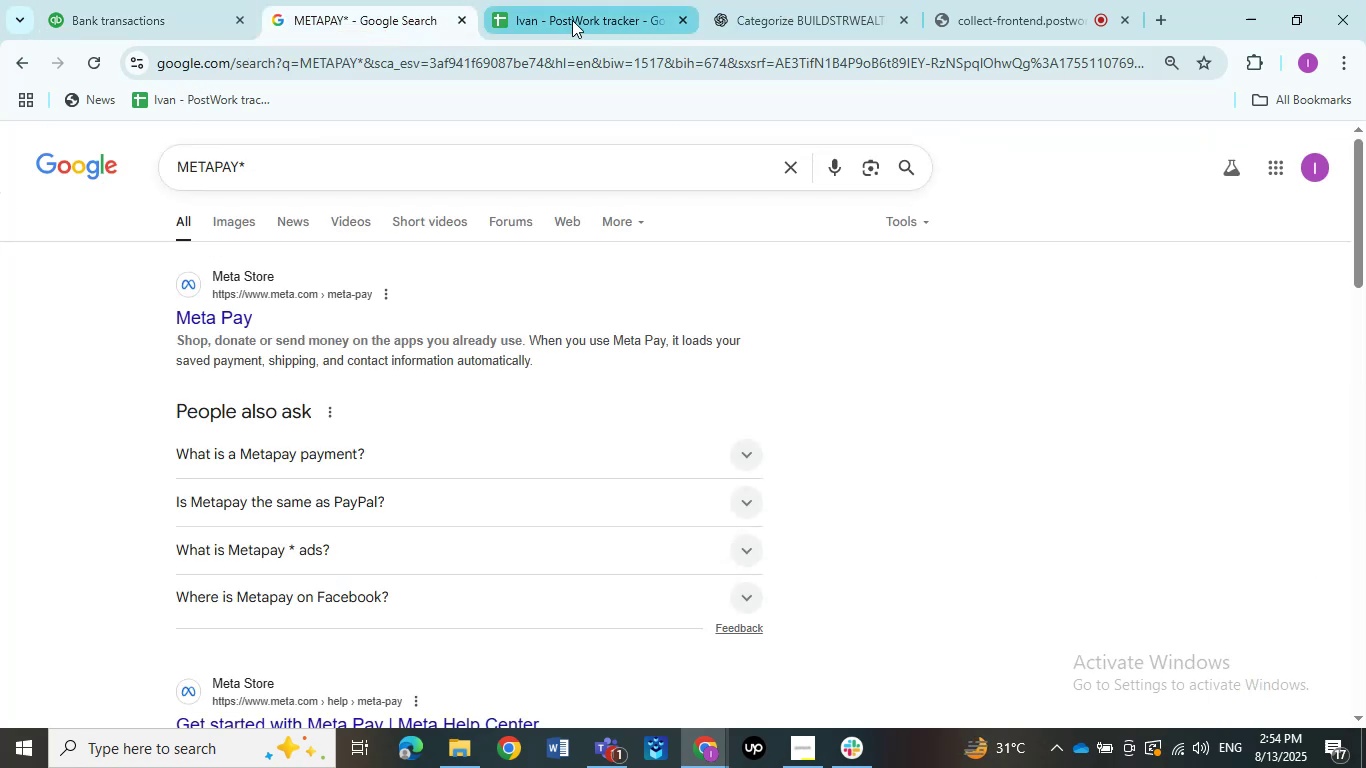 
left_click([572, 18])
 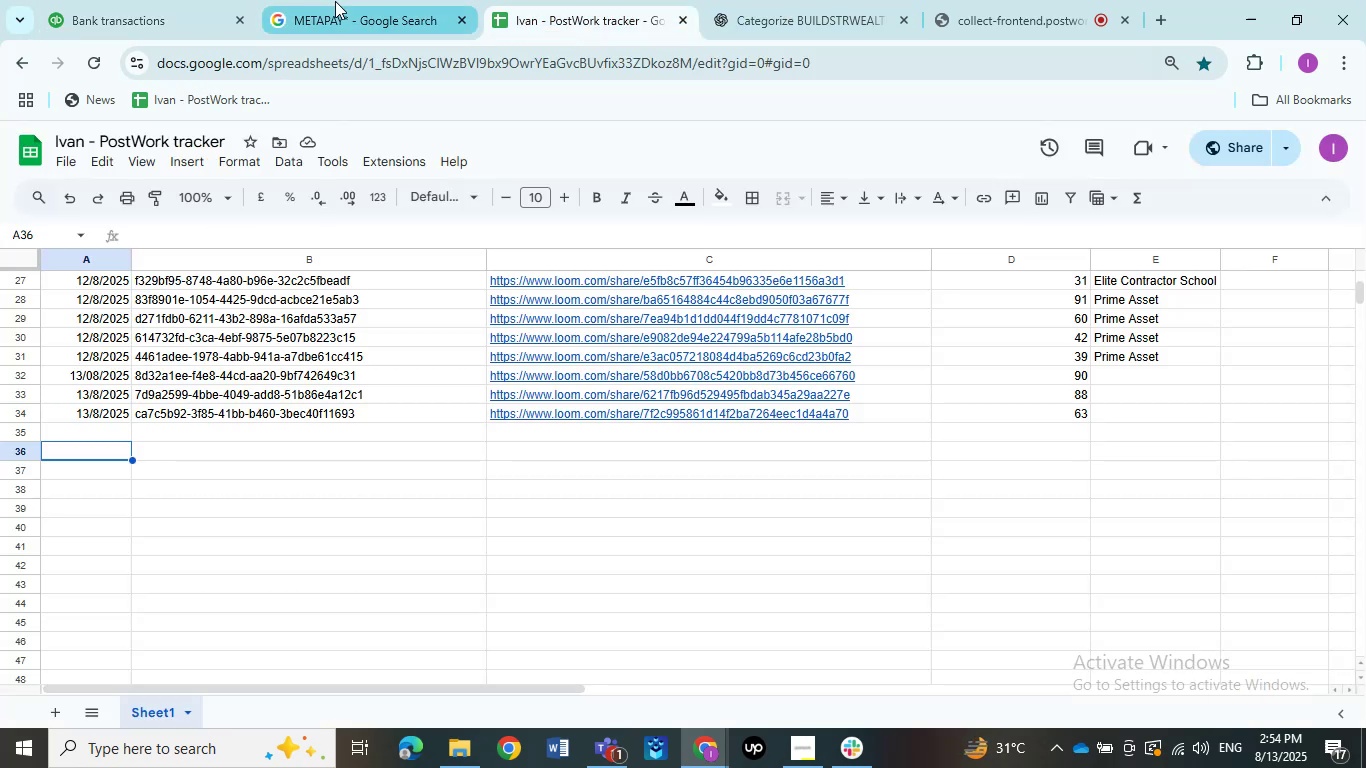 
left_click([338, 7])
 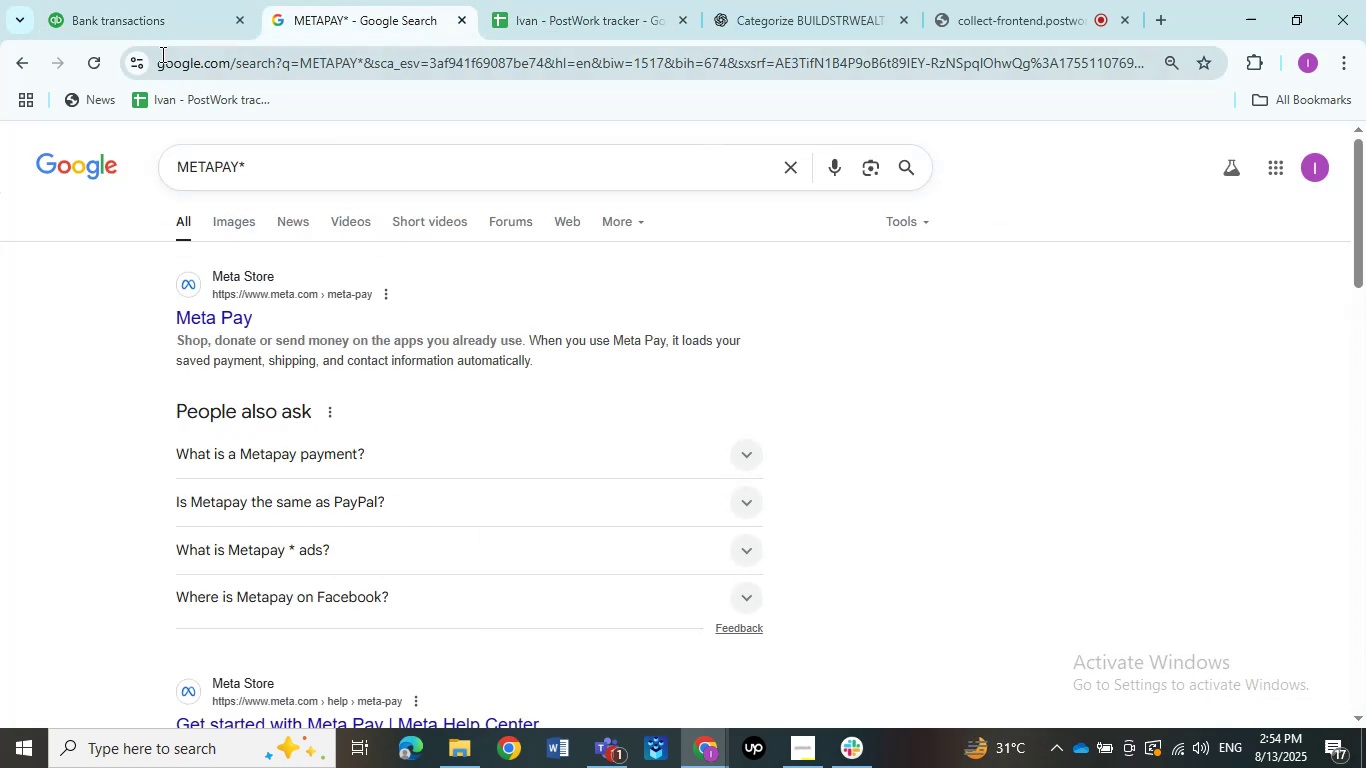 
left_click([149, 26])
 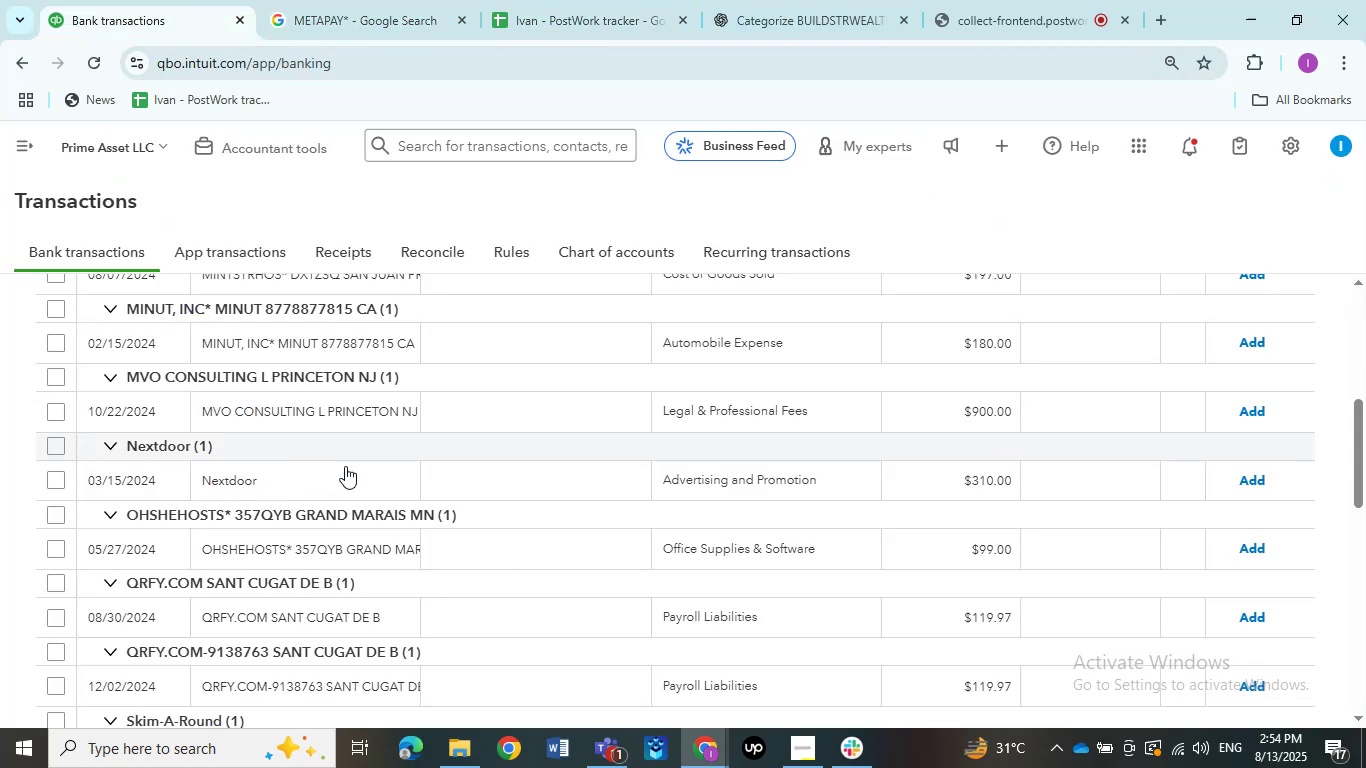 
scroll: coordinate [332, 496], scroll_direction: down, amount: 1.0
 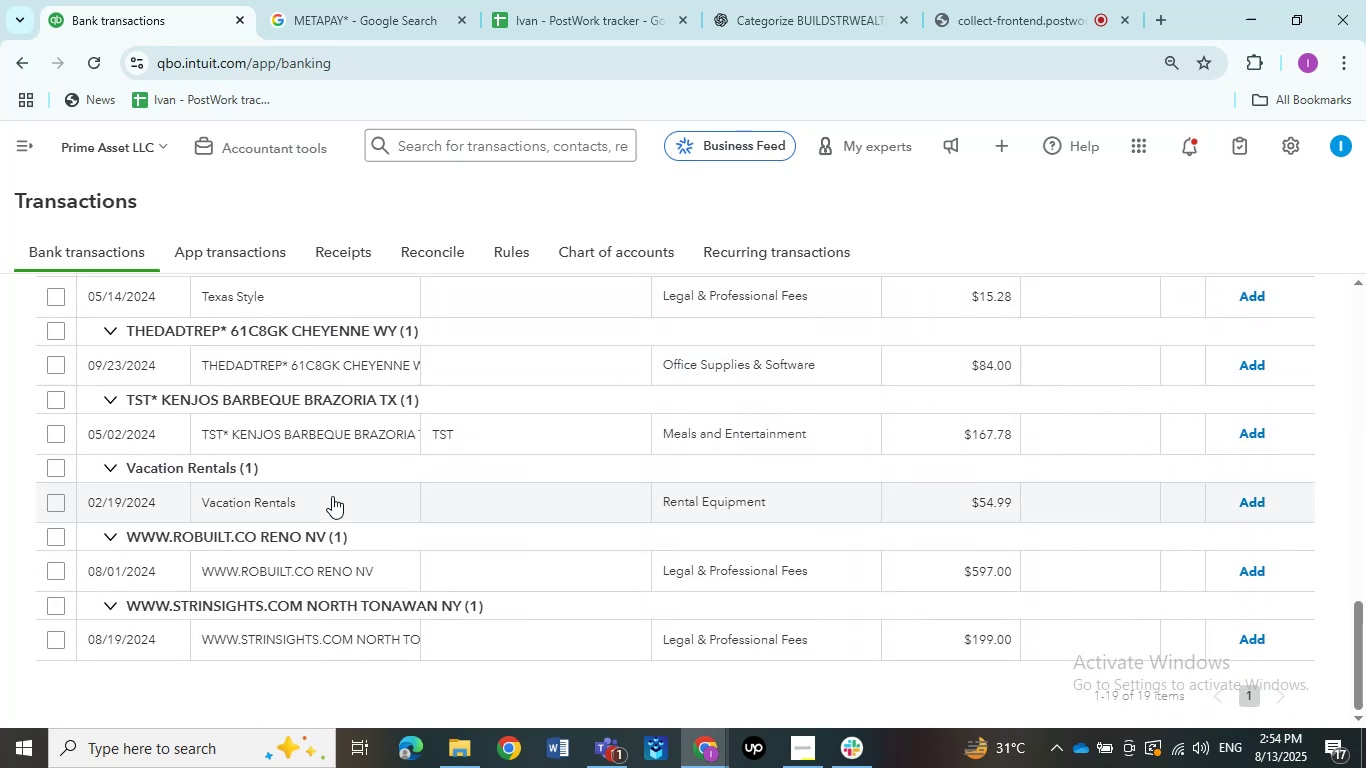 
scroll: coordinate [332, 497], scroll_direction: up, amount: 20.0
 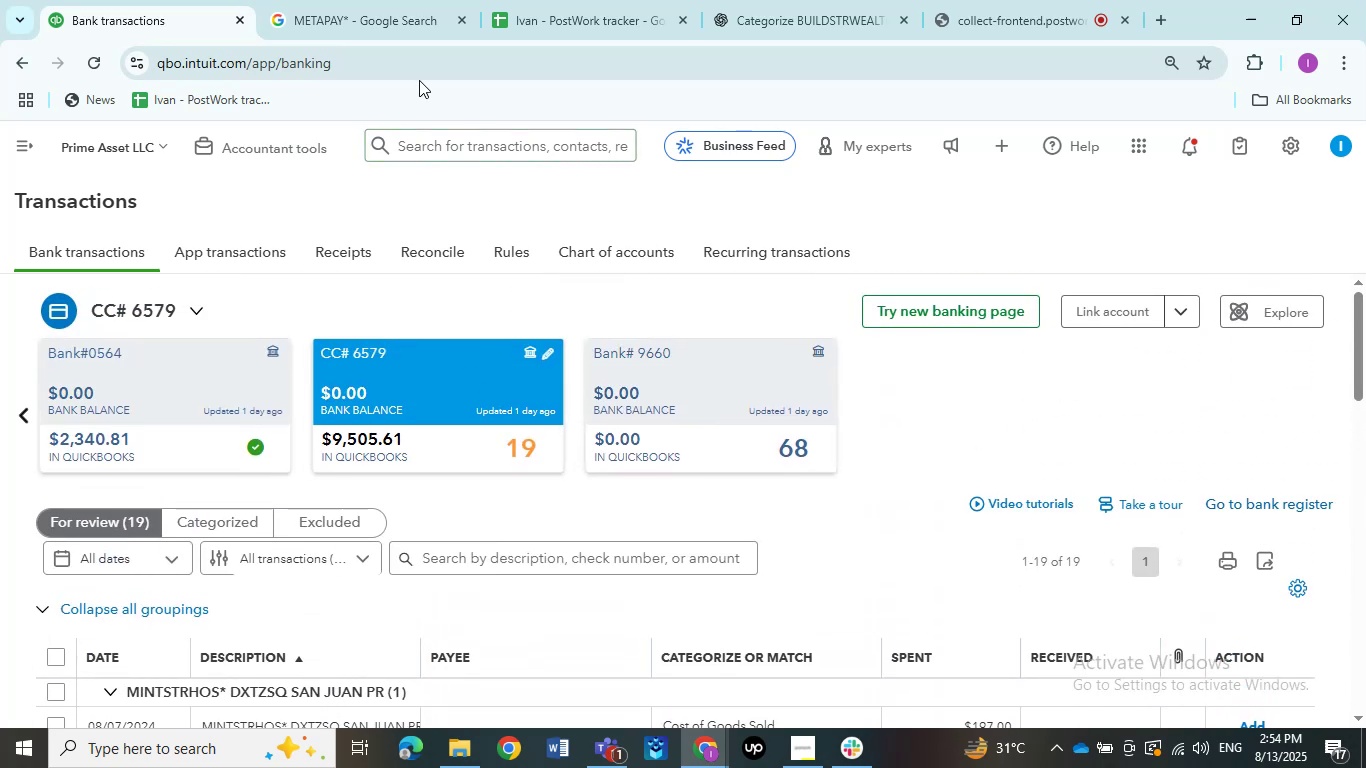 
scroll: coordinate [337, 585], scroll_direction: down, amount: 11.0
 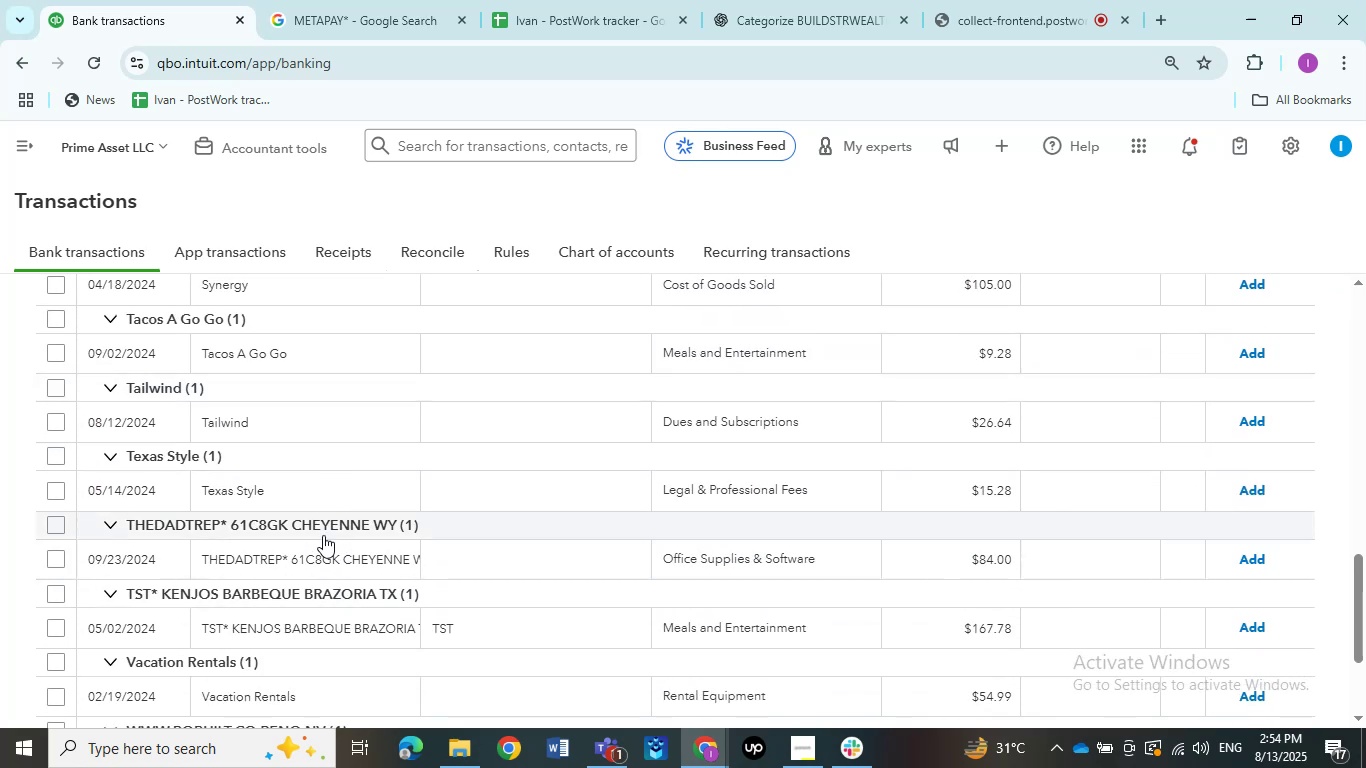 
left_click([251, 490])
 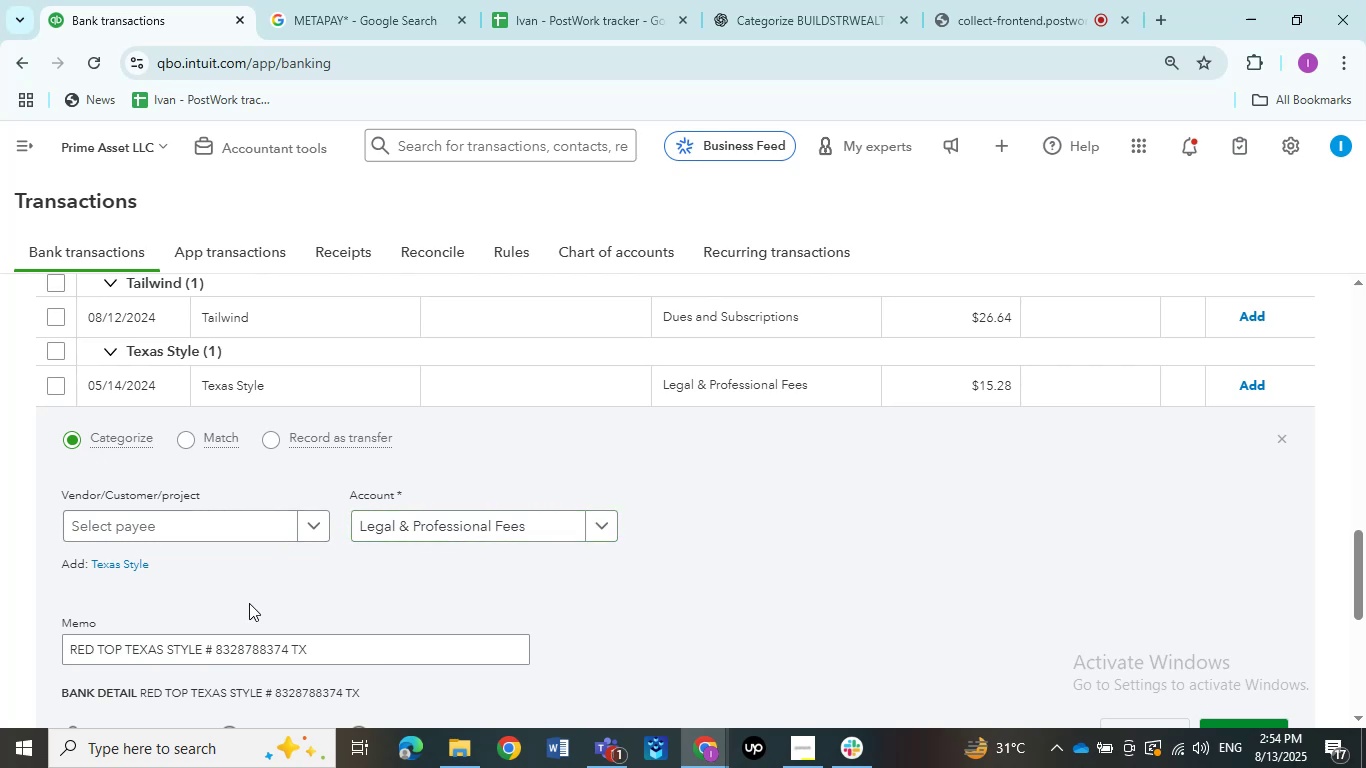 
left_click_drag(start_coordinate=[200, 650], to_coordinate=[45, 662])
 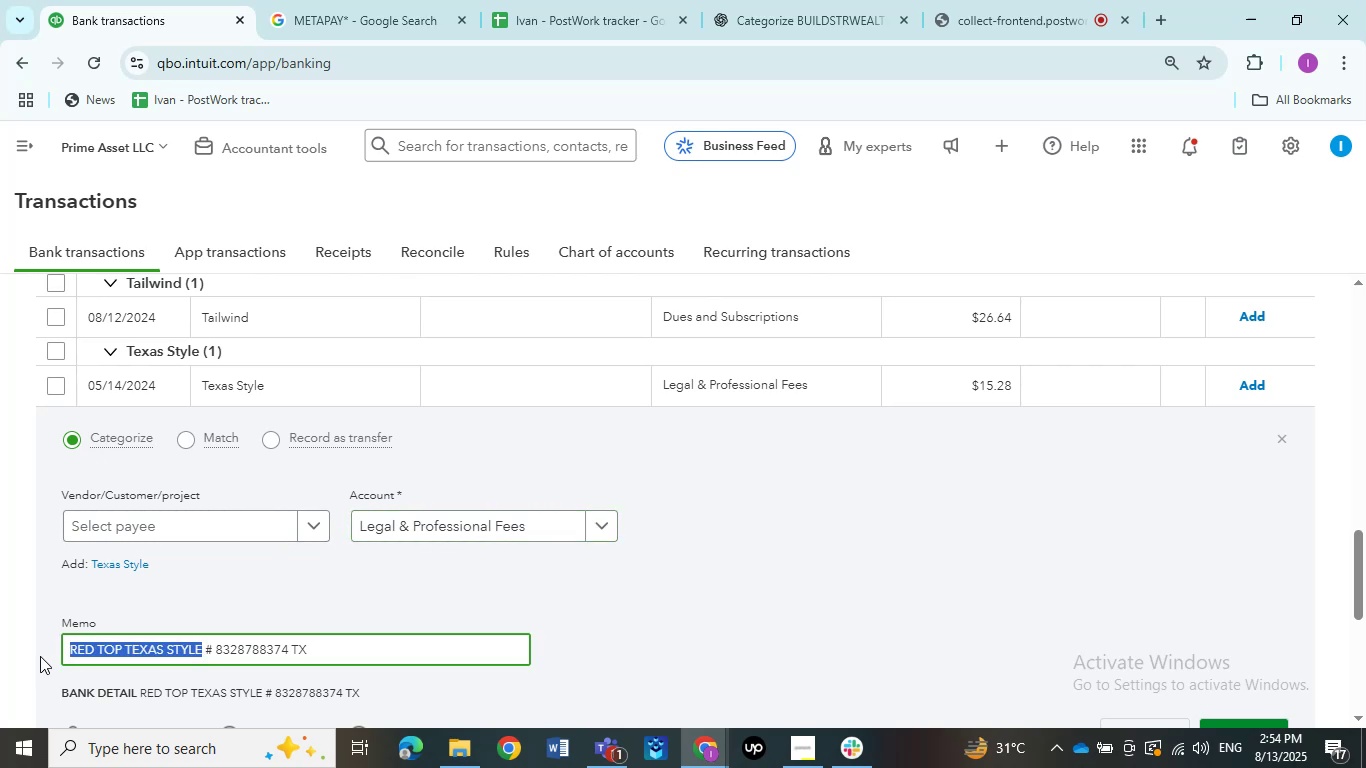 
key(Control+C)
 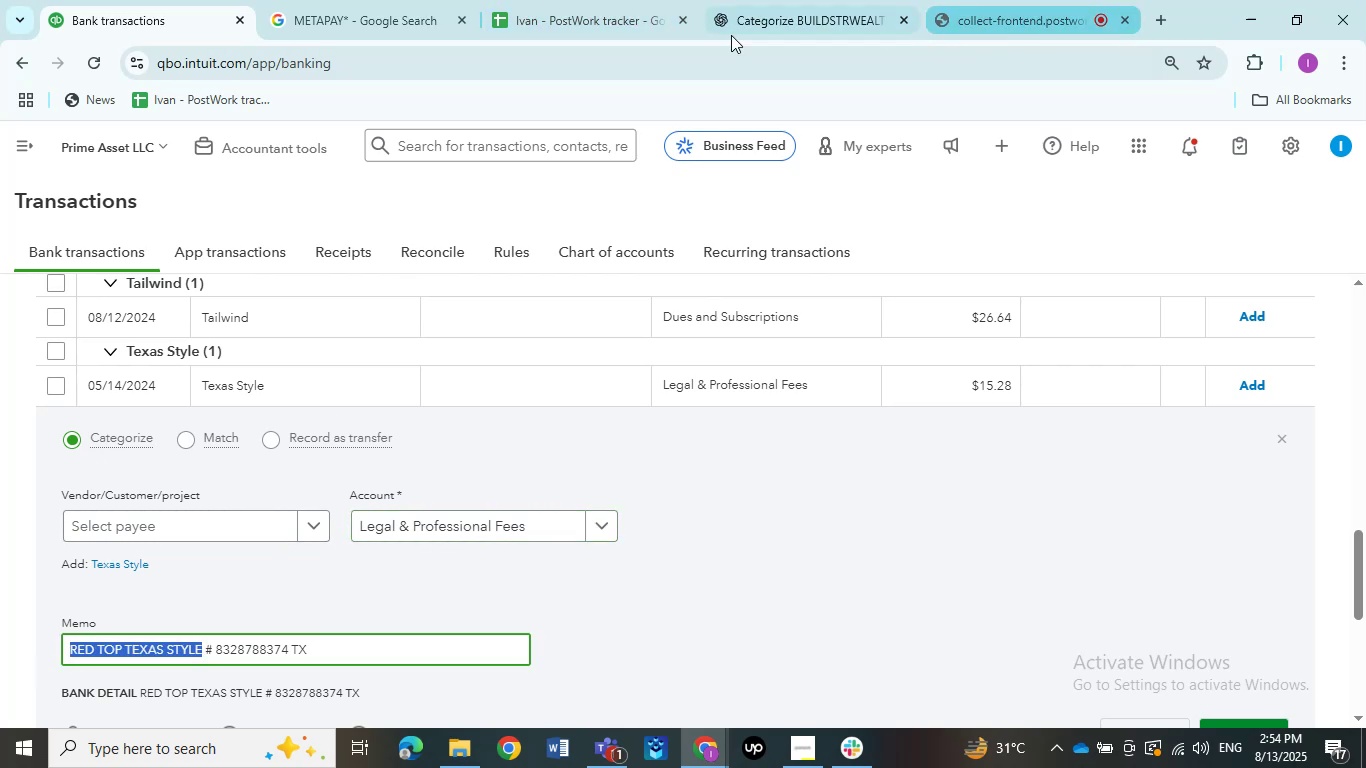 
left_click([352, 17])
 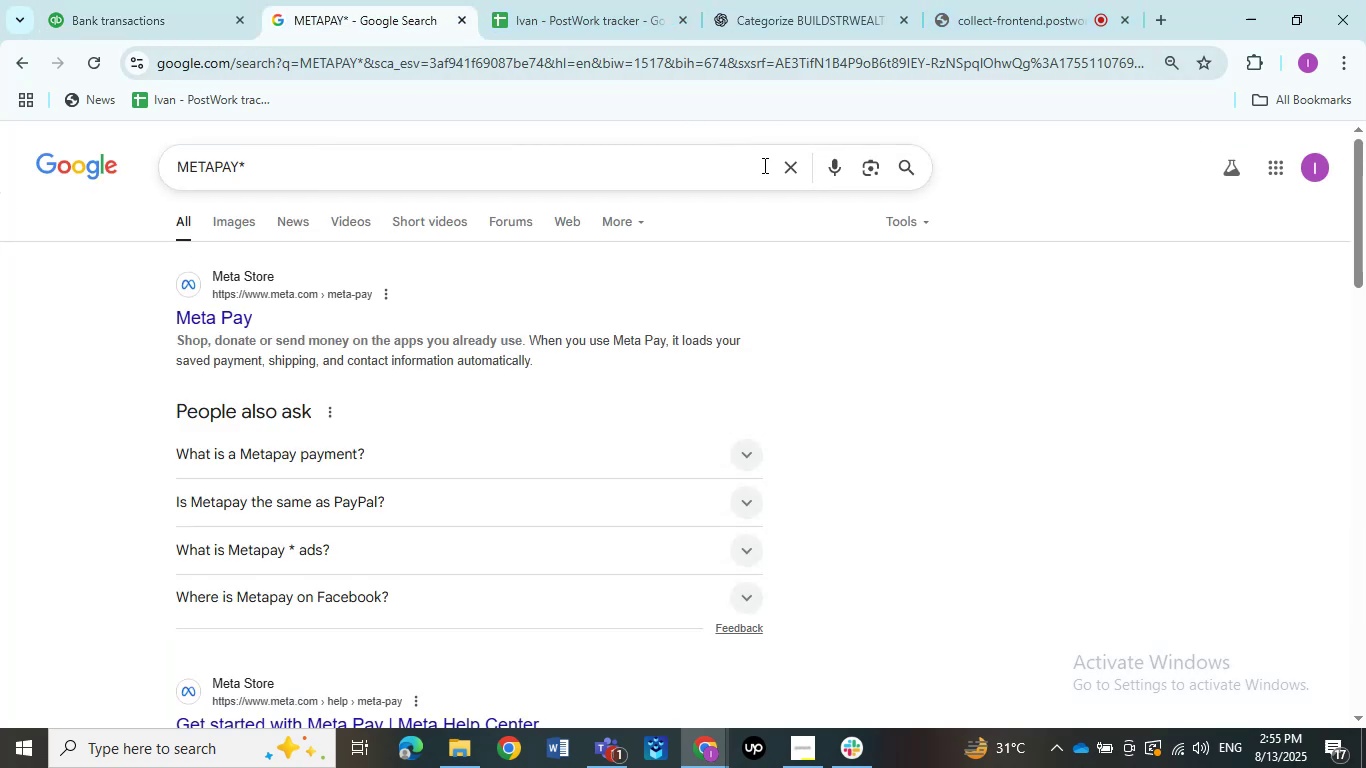 
left_click([783, 167])
 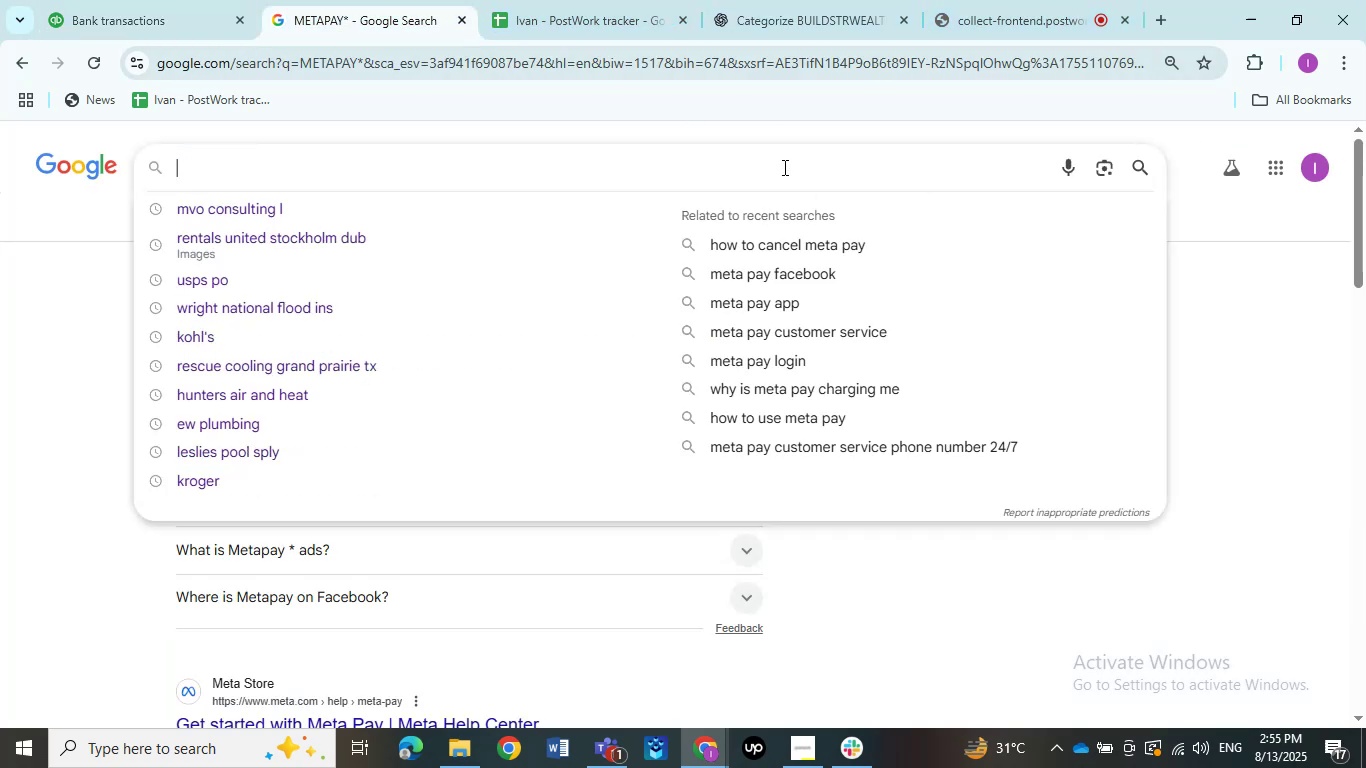 
left_click([733, 164])
 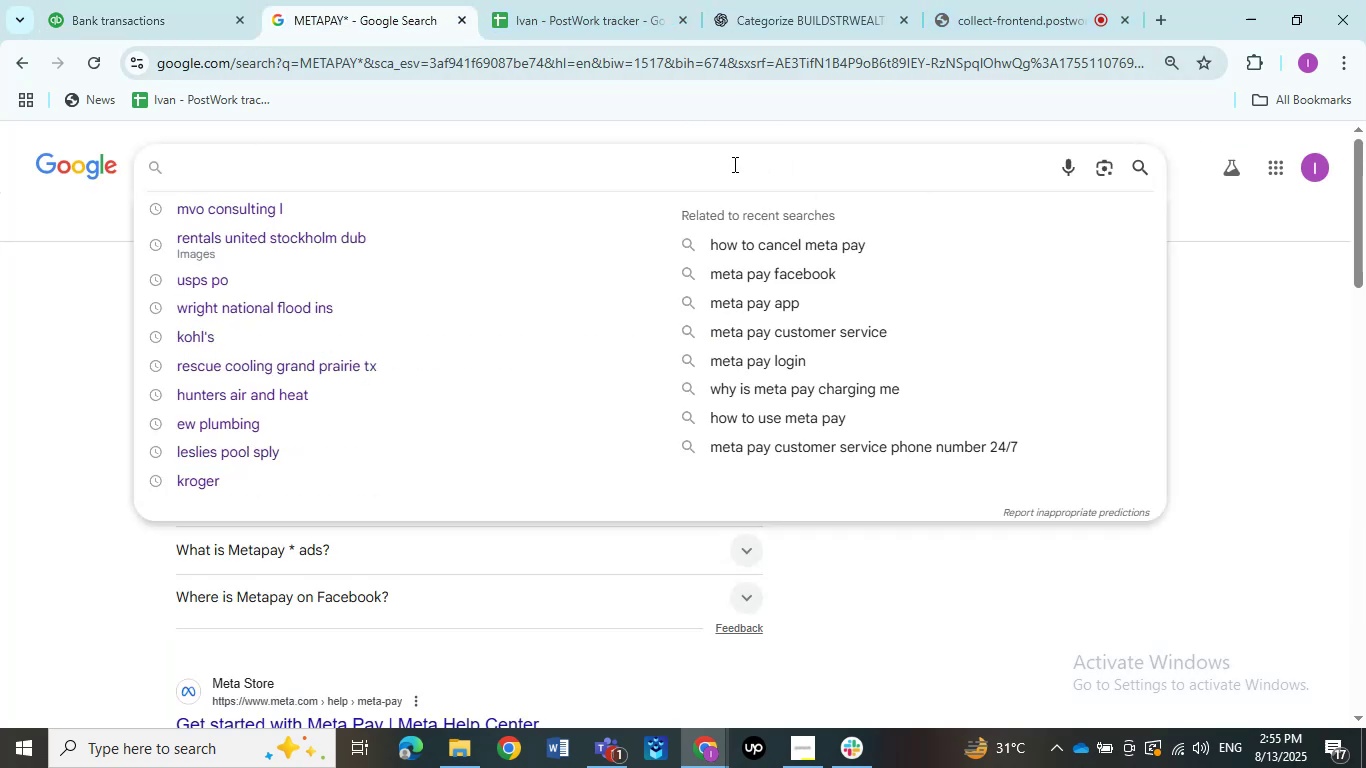 
hold_key(key=ControlLeft, duration=0.74)
 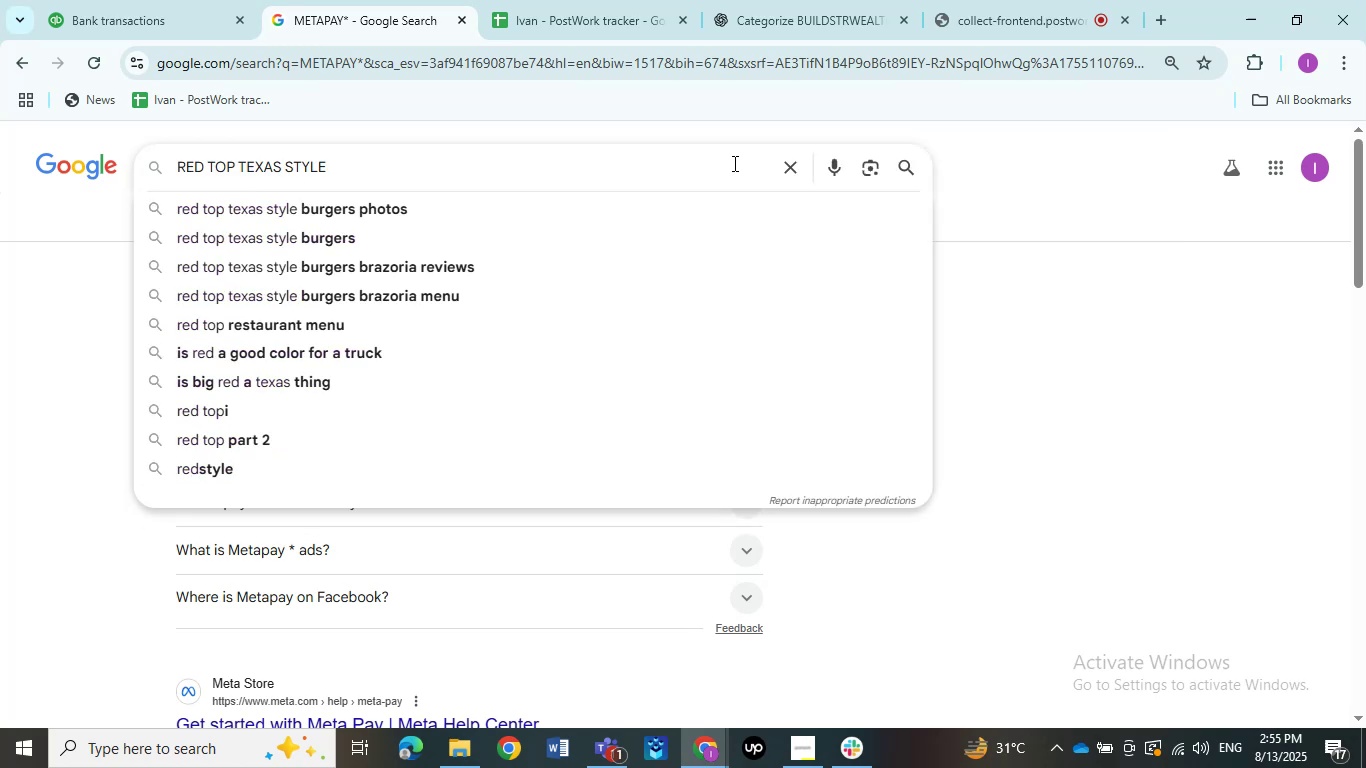 
hold_key(key=V, duration=0.43)
 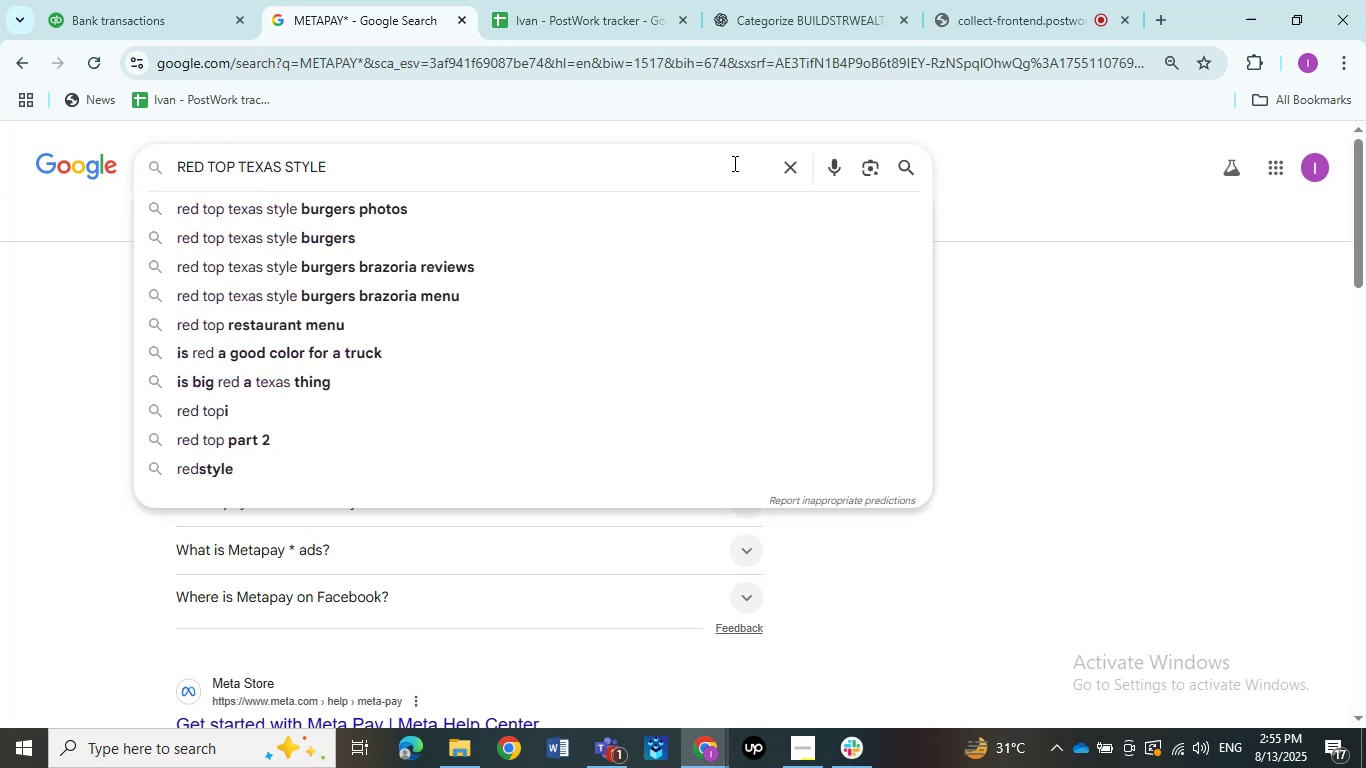 
key(NumpadEnter)
 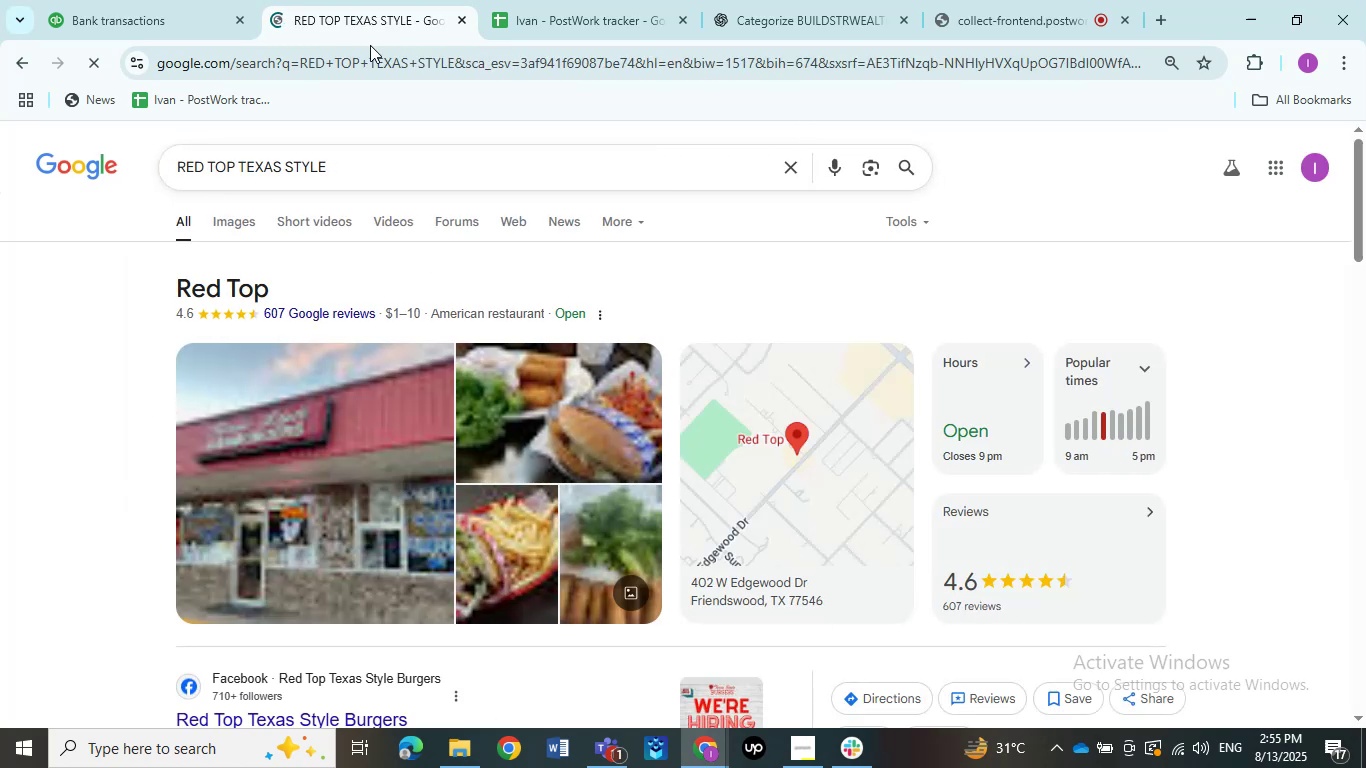 
left_click([113, 23])
 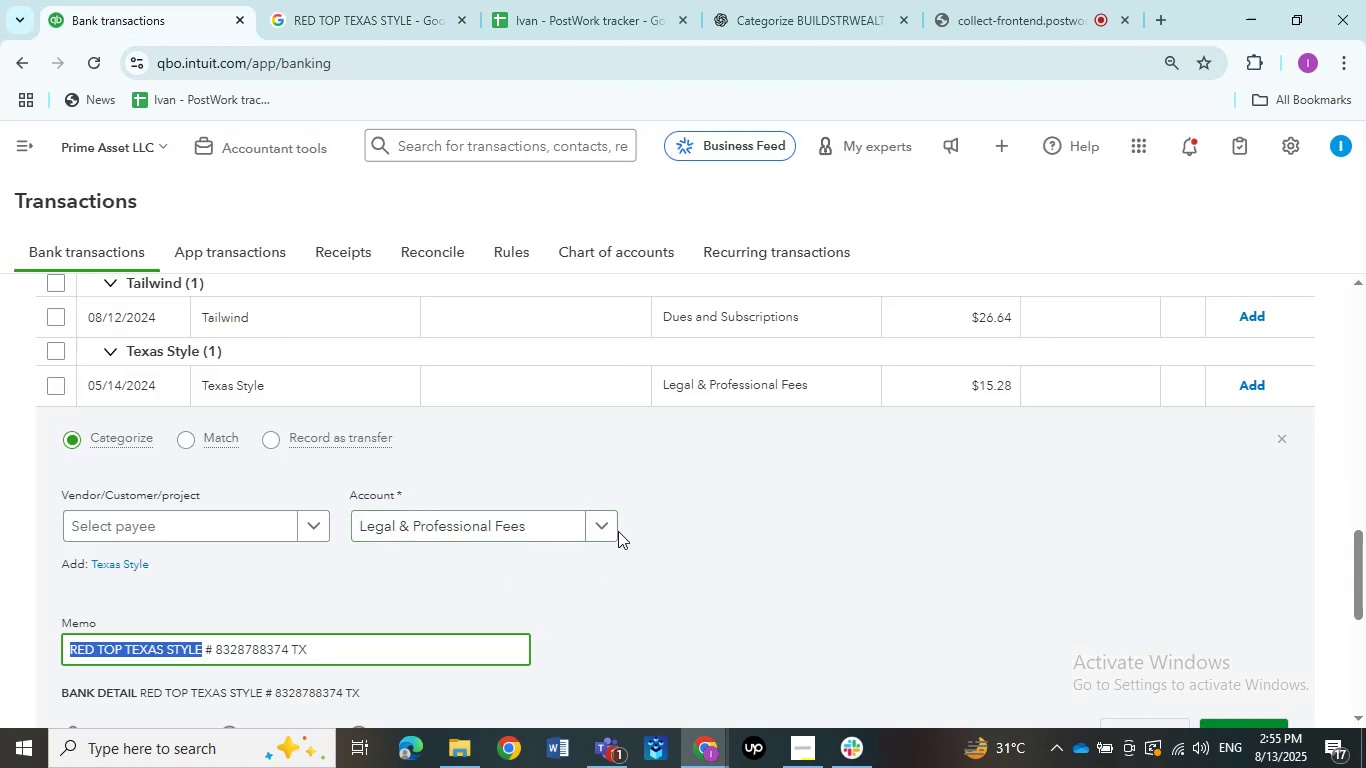 
left_click([609, 528])
 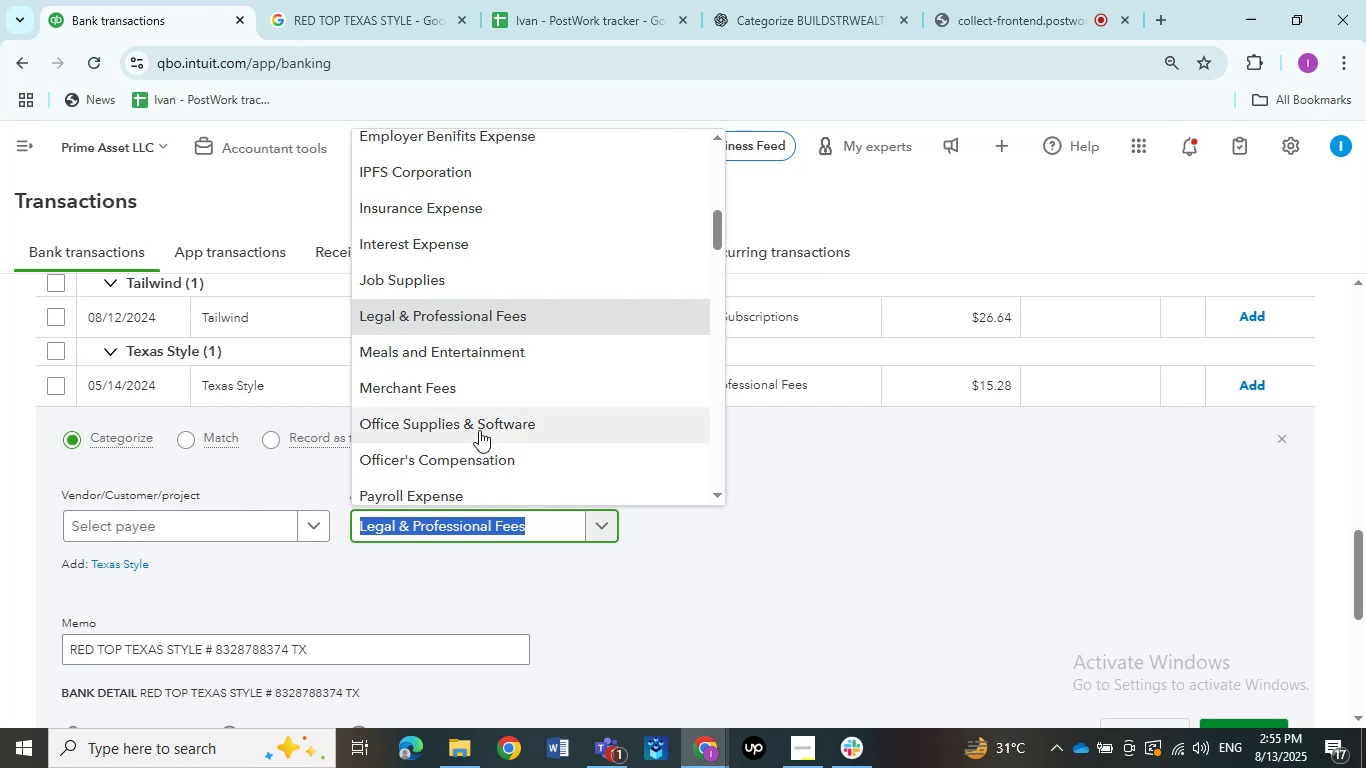 
left_click([433, 353])
 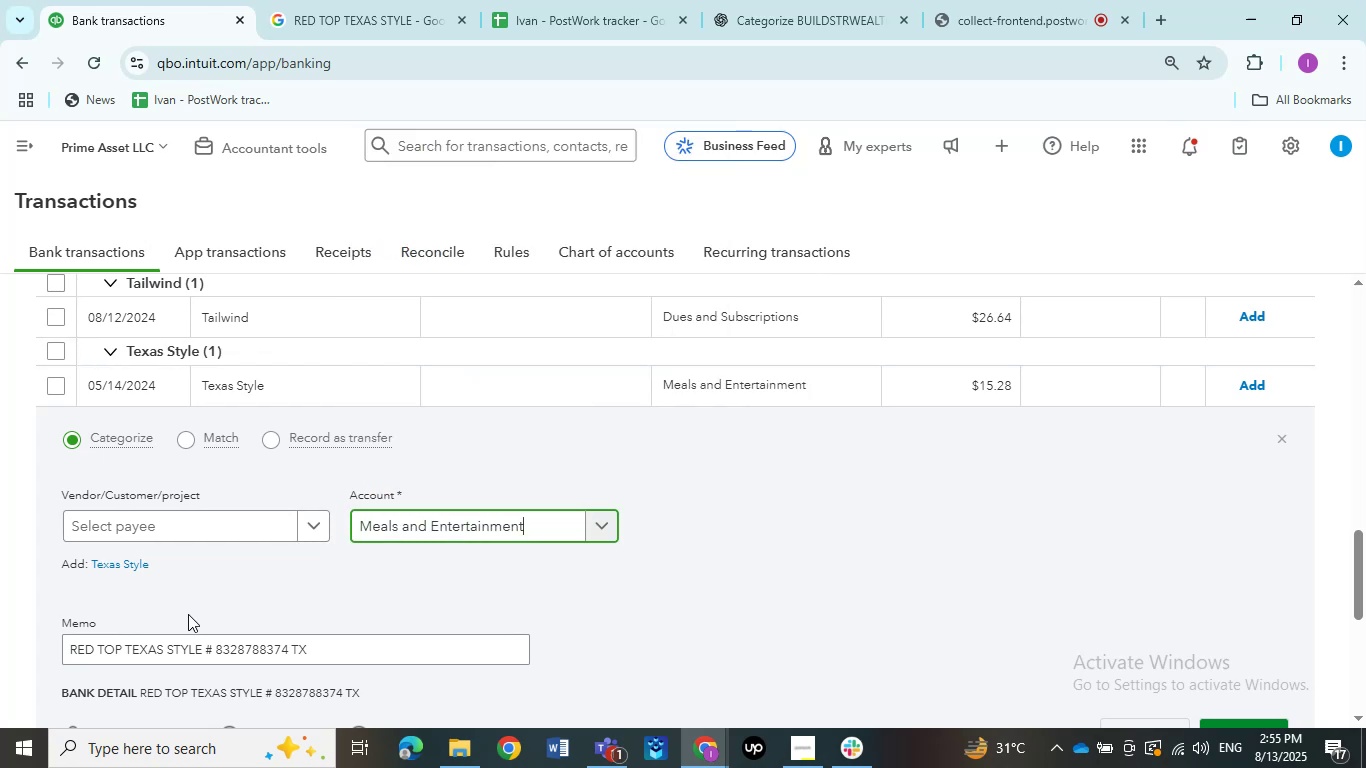 
left_click([258, 524])
 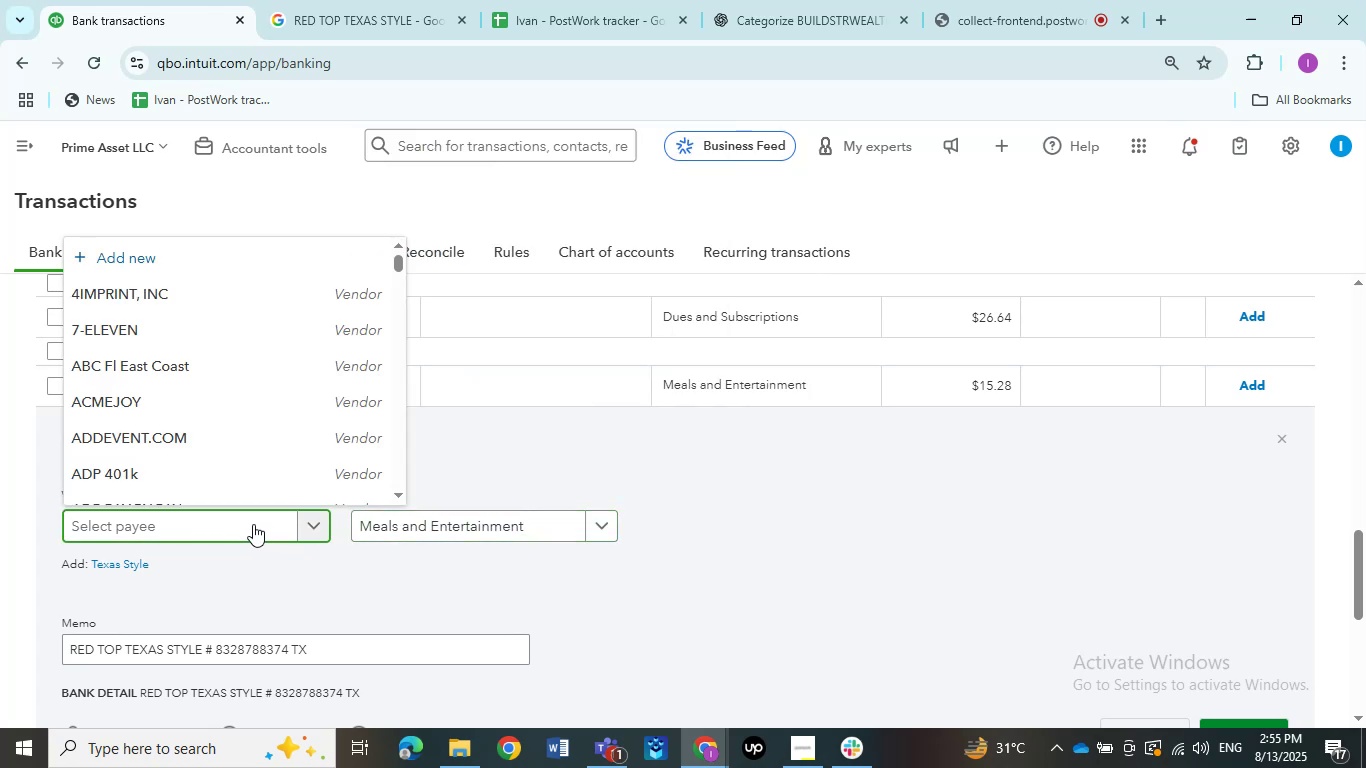 
key(Control+V)
 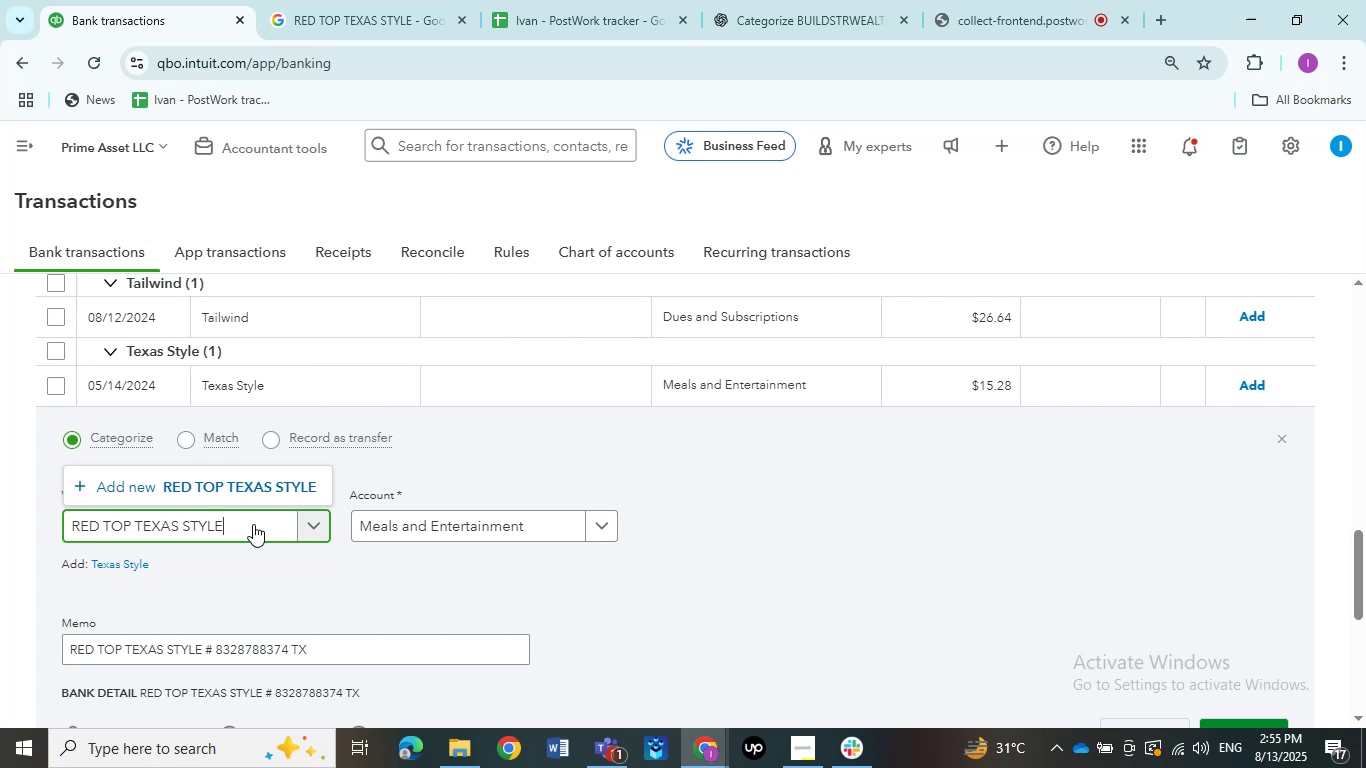 
wait(8.98)
 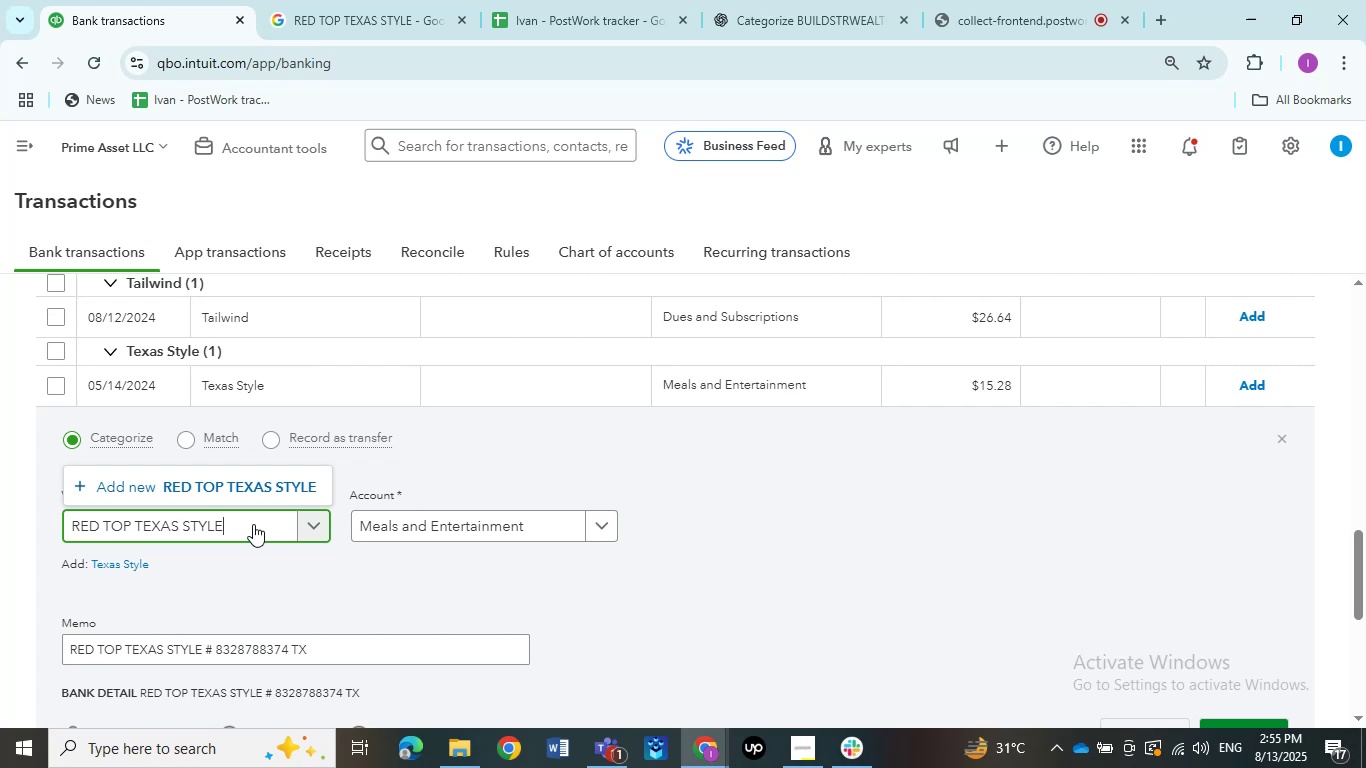 
key(NumpadEnter)
 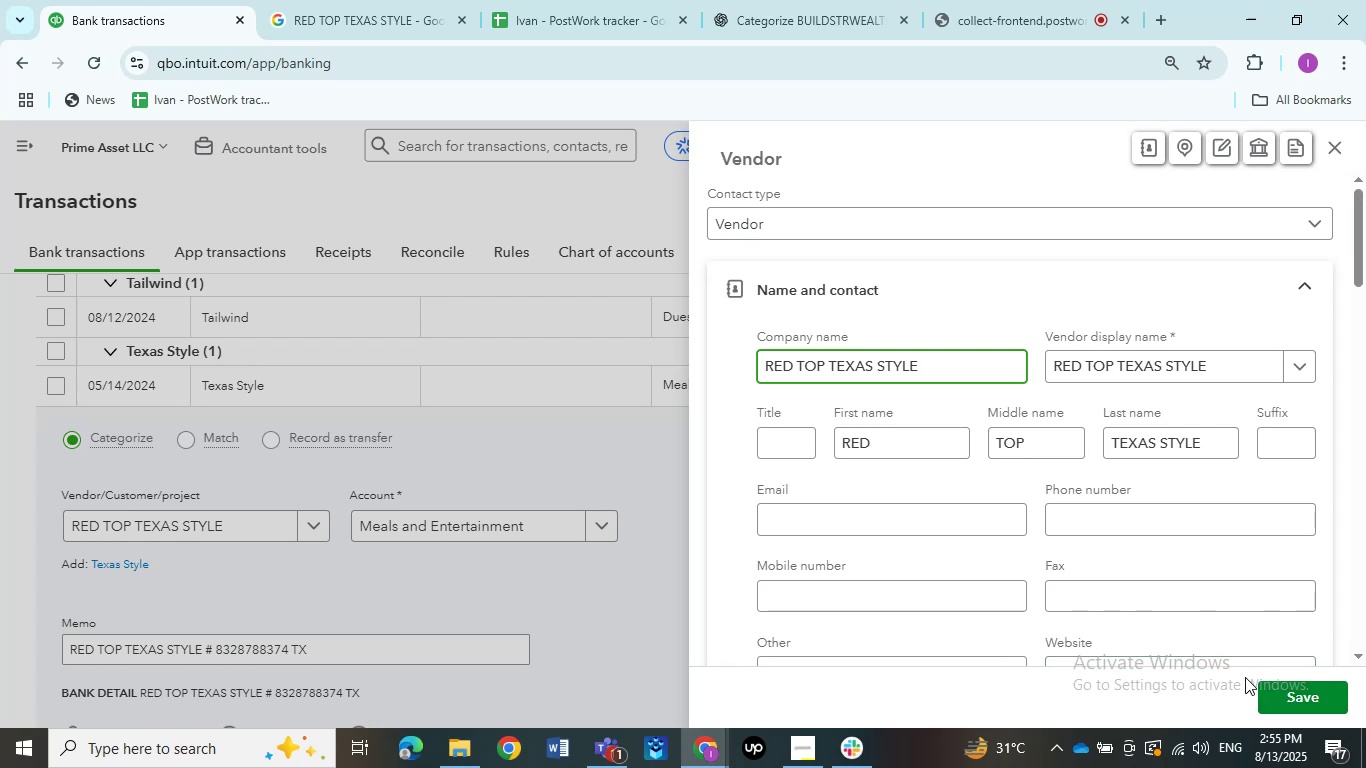 
wait(7.35)
 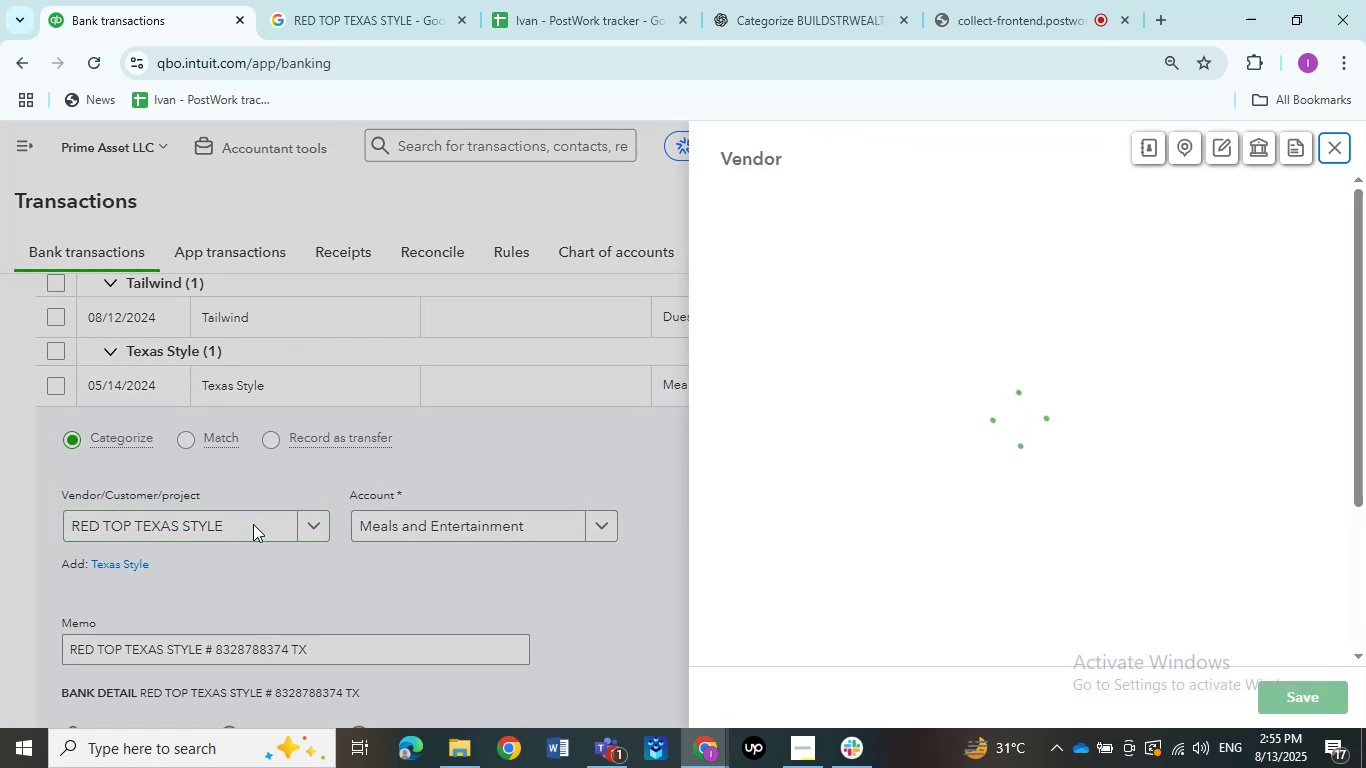 
left_click([1290, 697])
 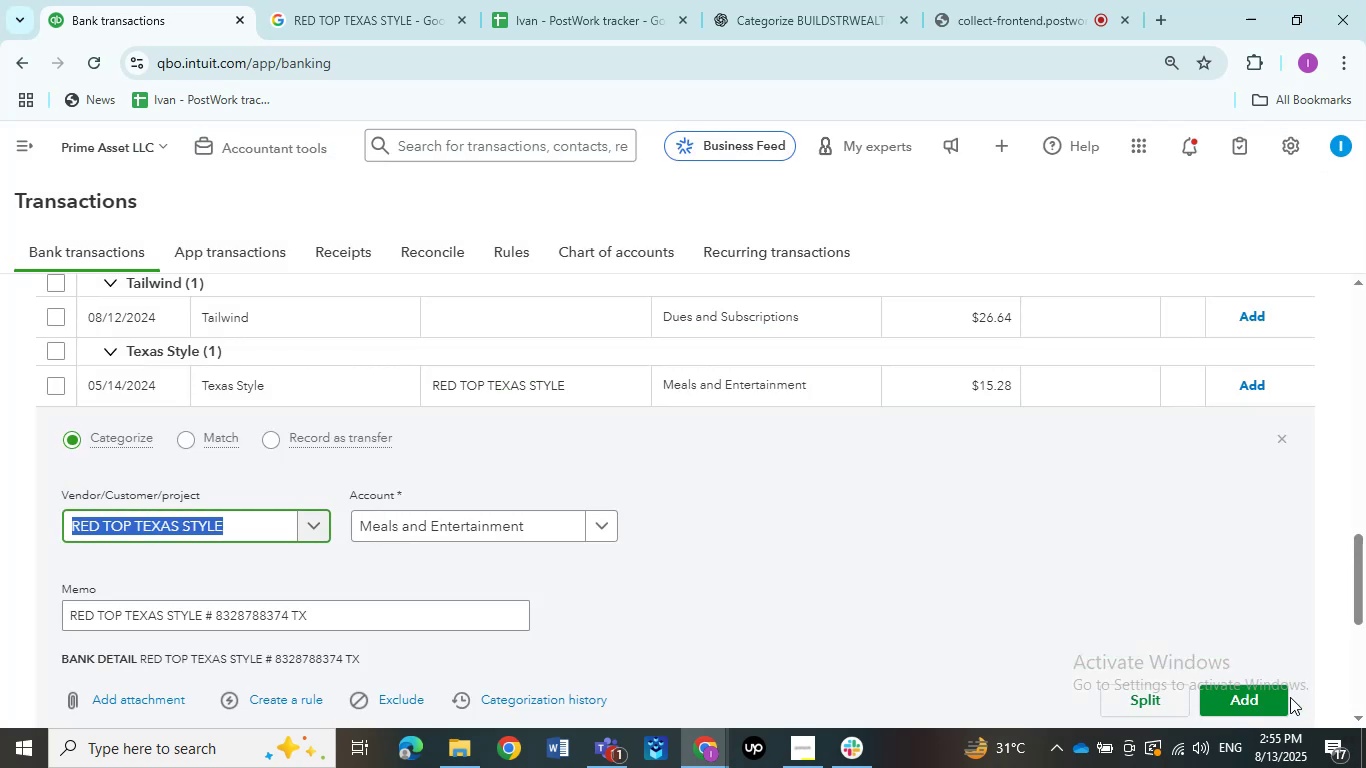 
wait(5.78)
 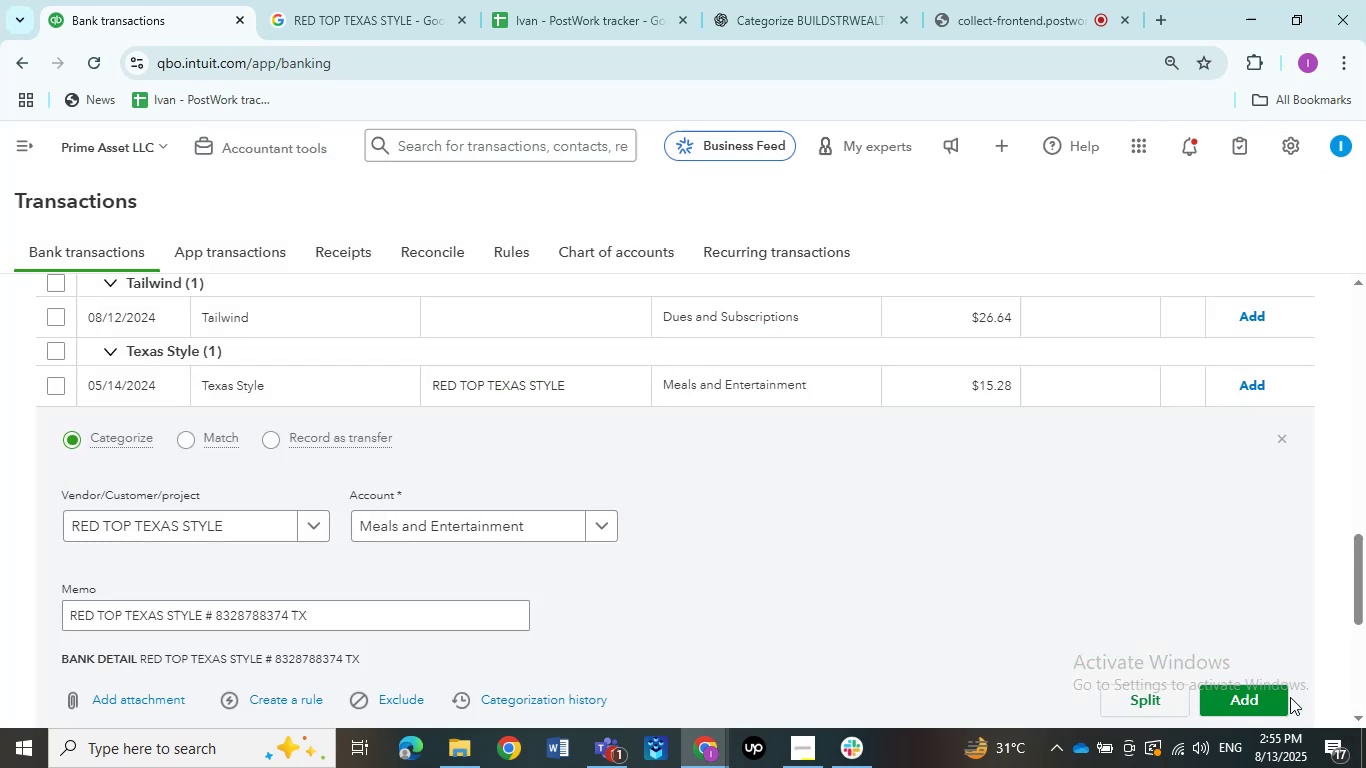 
left_click([1241, 708])
 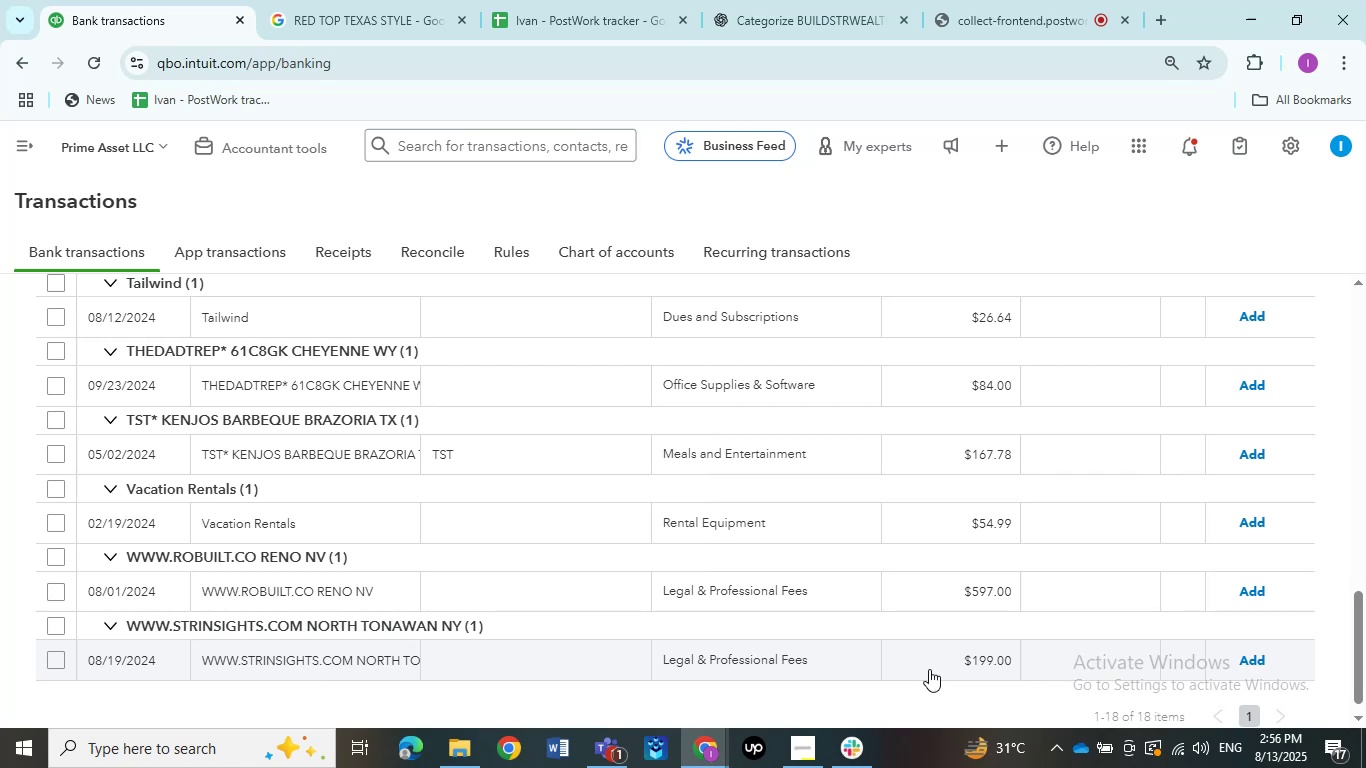 
wait(23.63)
 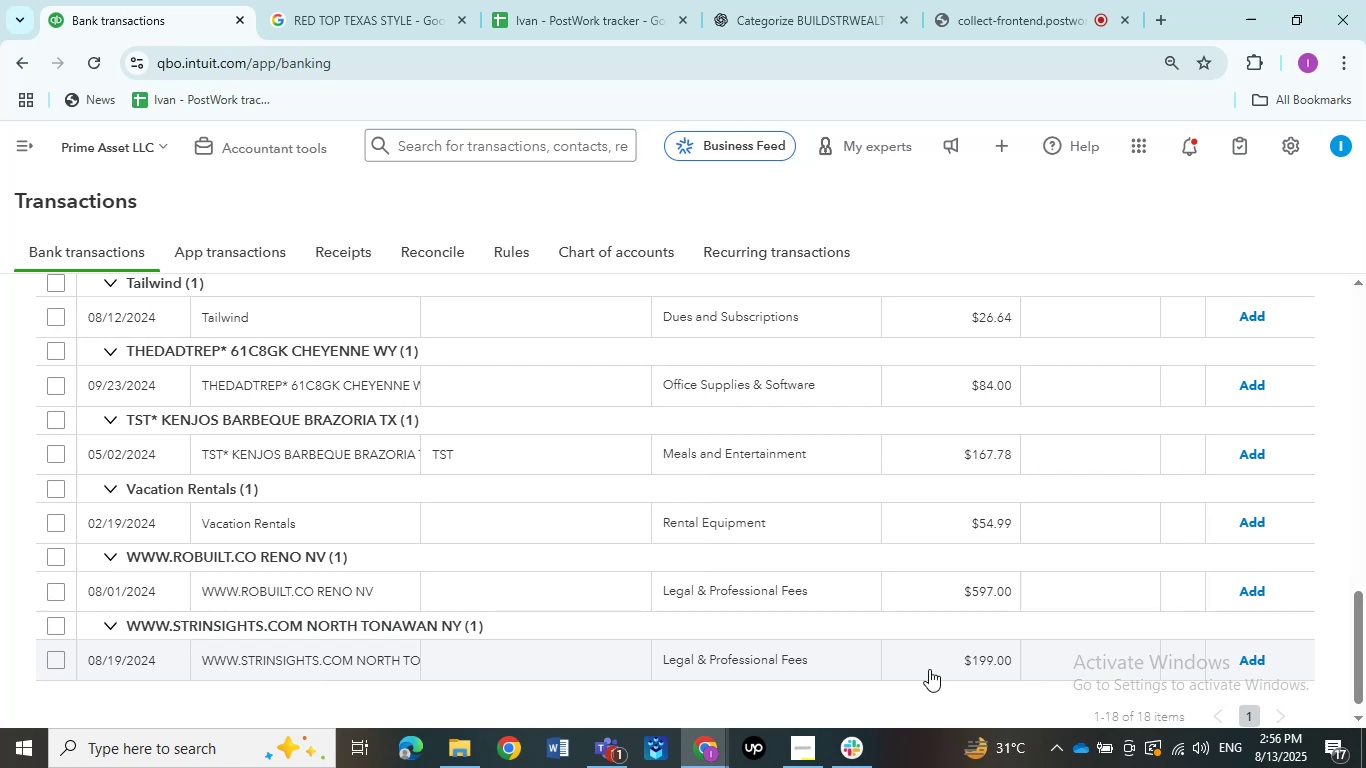 
left_click([1064, 18])
 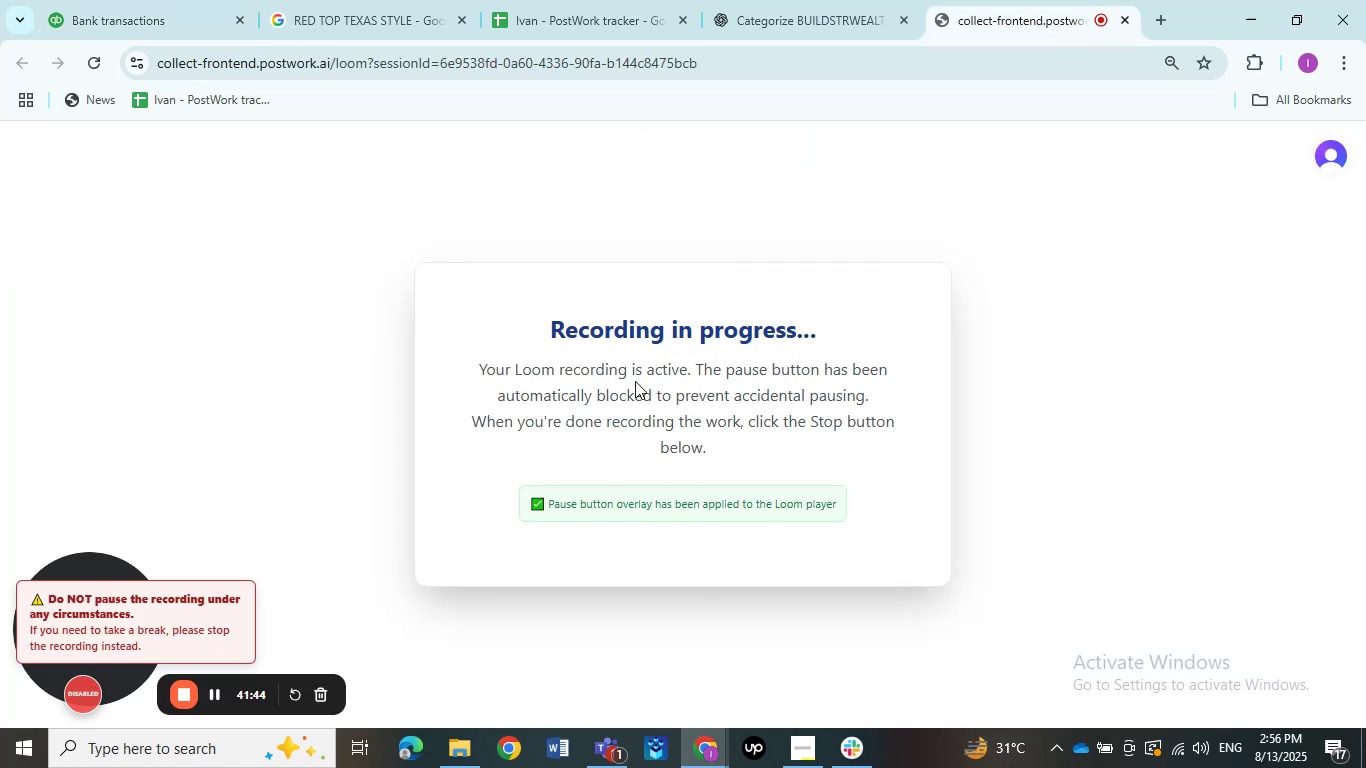 
left_click([184, 20])
 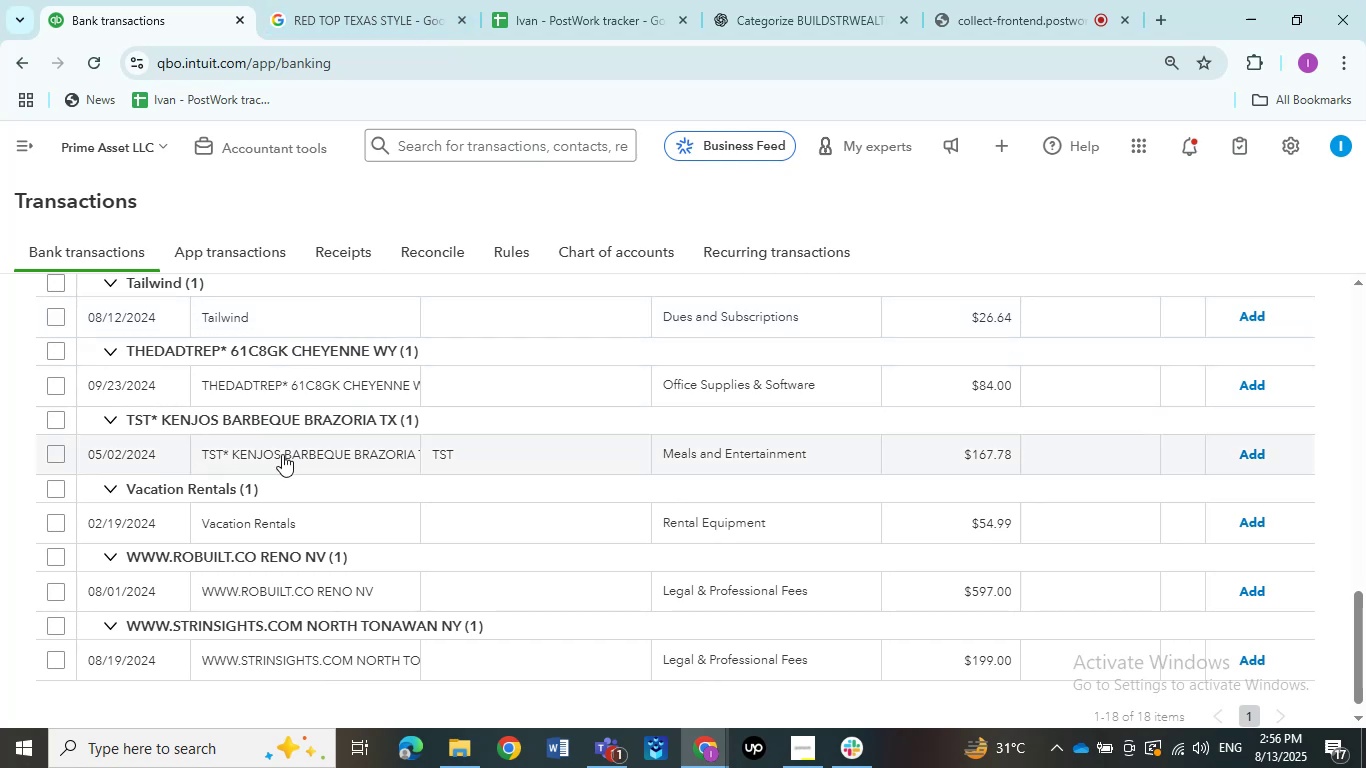 
wait(5.17)
 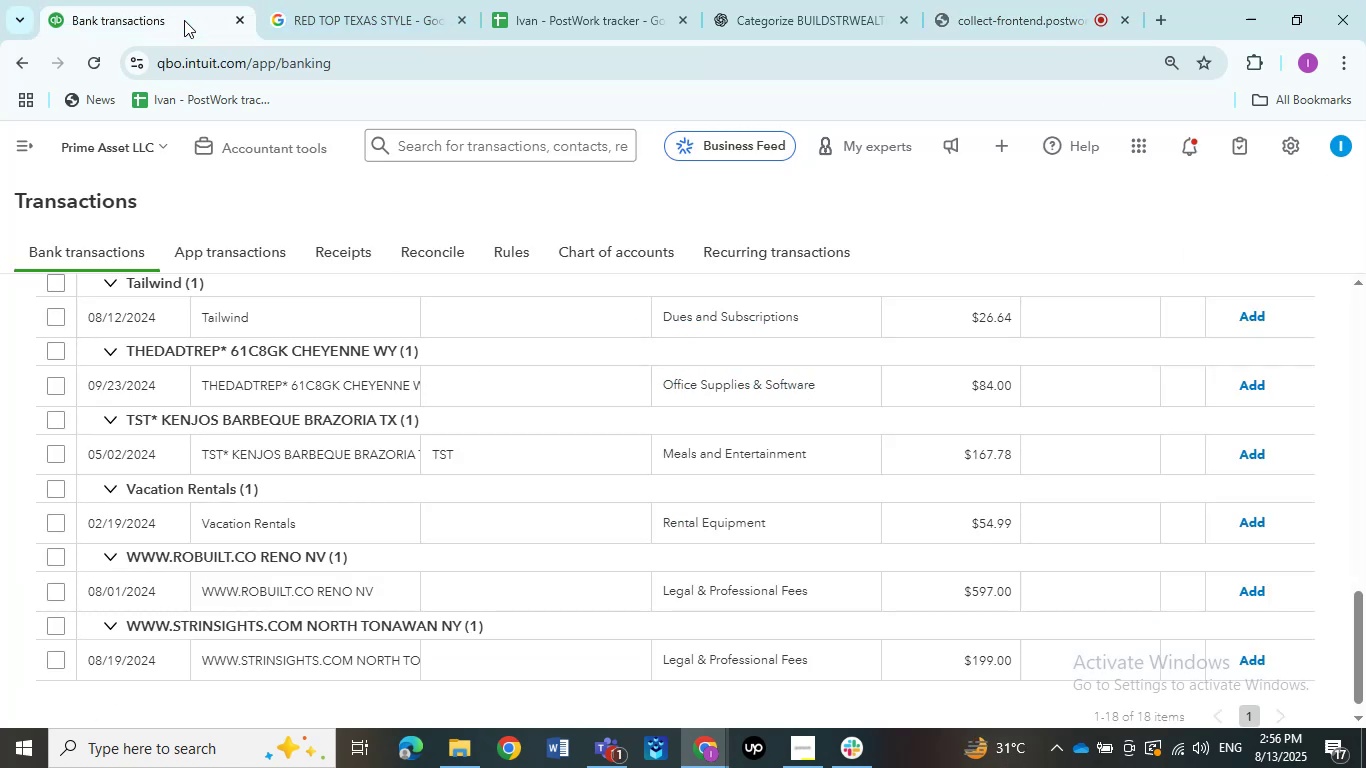 
scroll: coordinate [264, 342], scroll_direction: up, amount: 12.0
 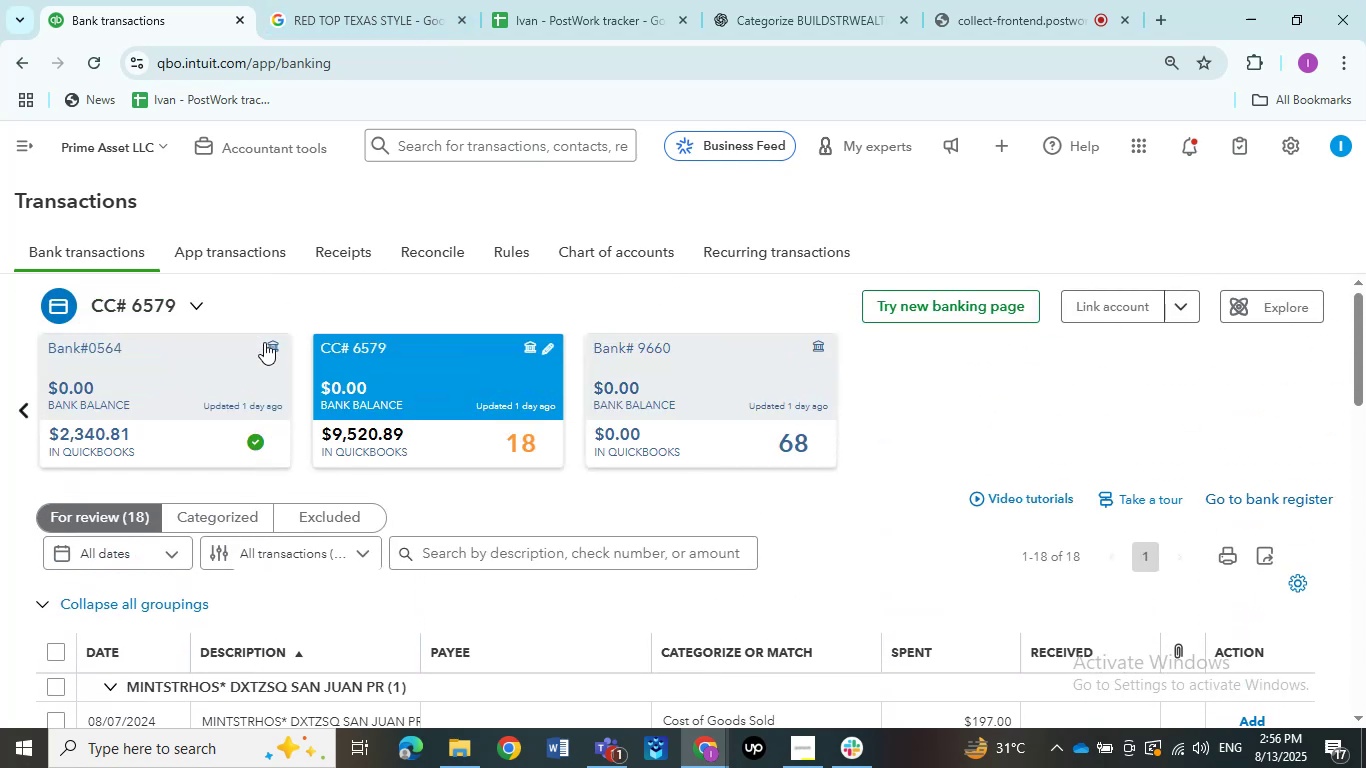 
scroll: coordinate [264, 342], scroll_direction: down, amount: 3.0
 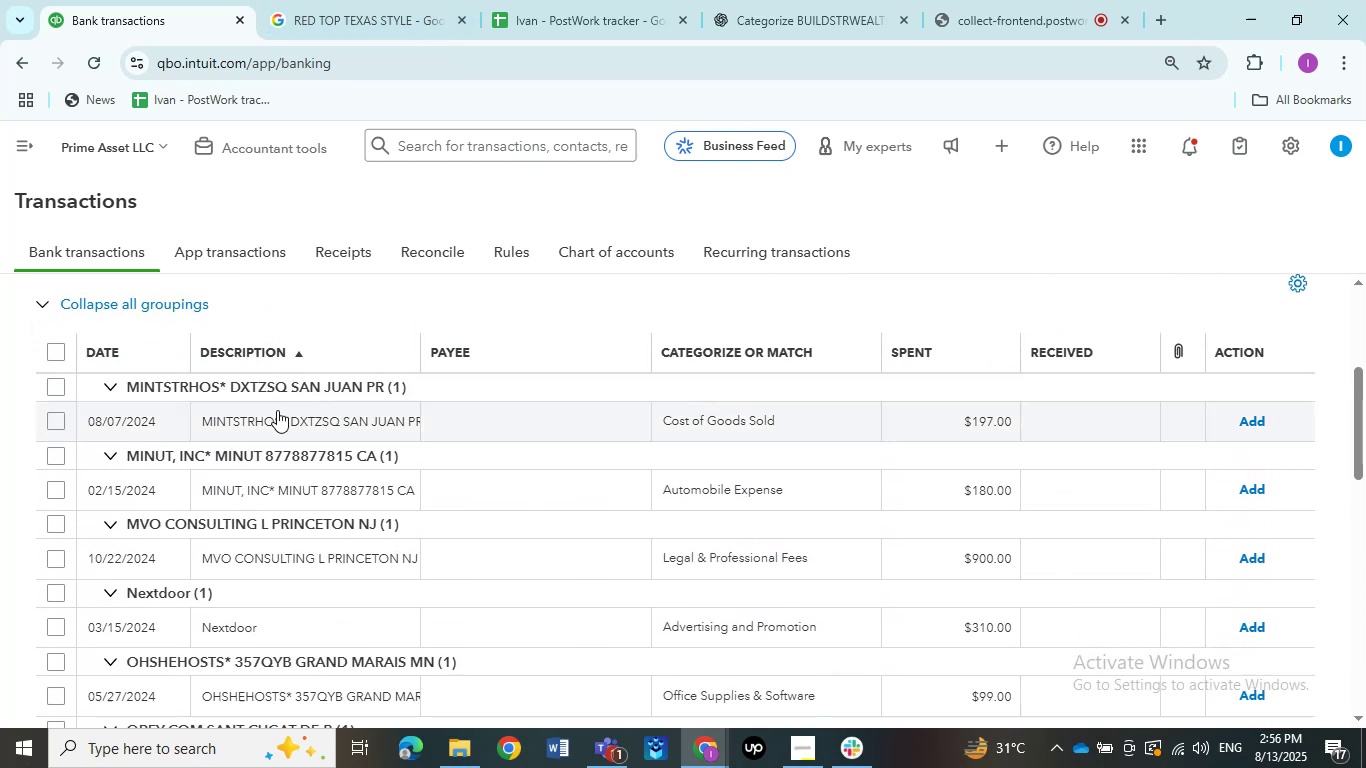 
left_click([277, 414])
 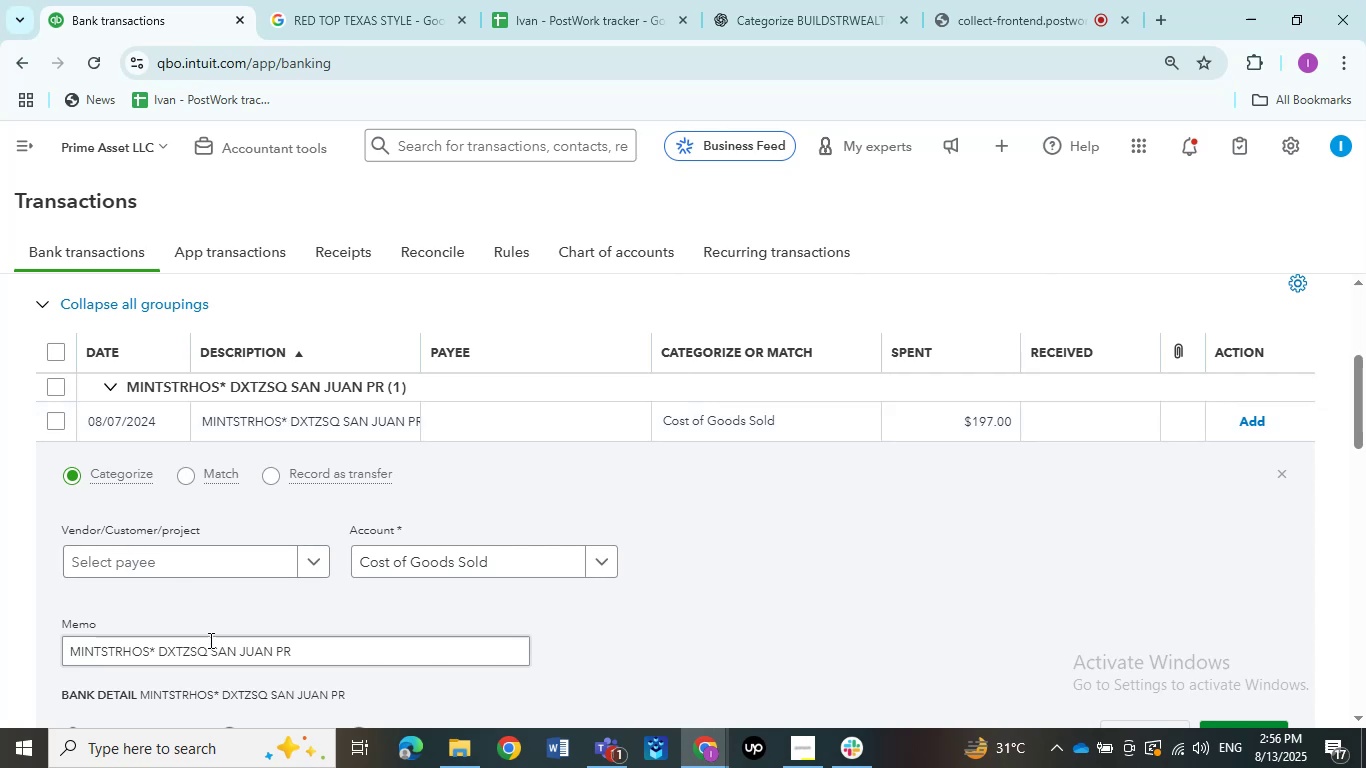 
left_click_drag(start_coordinate=[298, 653], to_coordinate=[55, 636])
 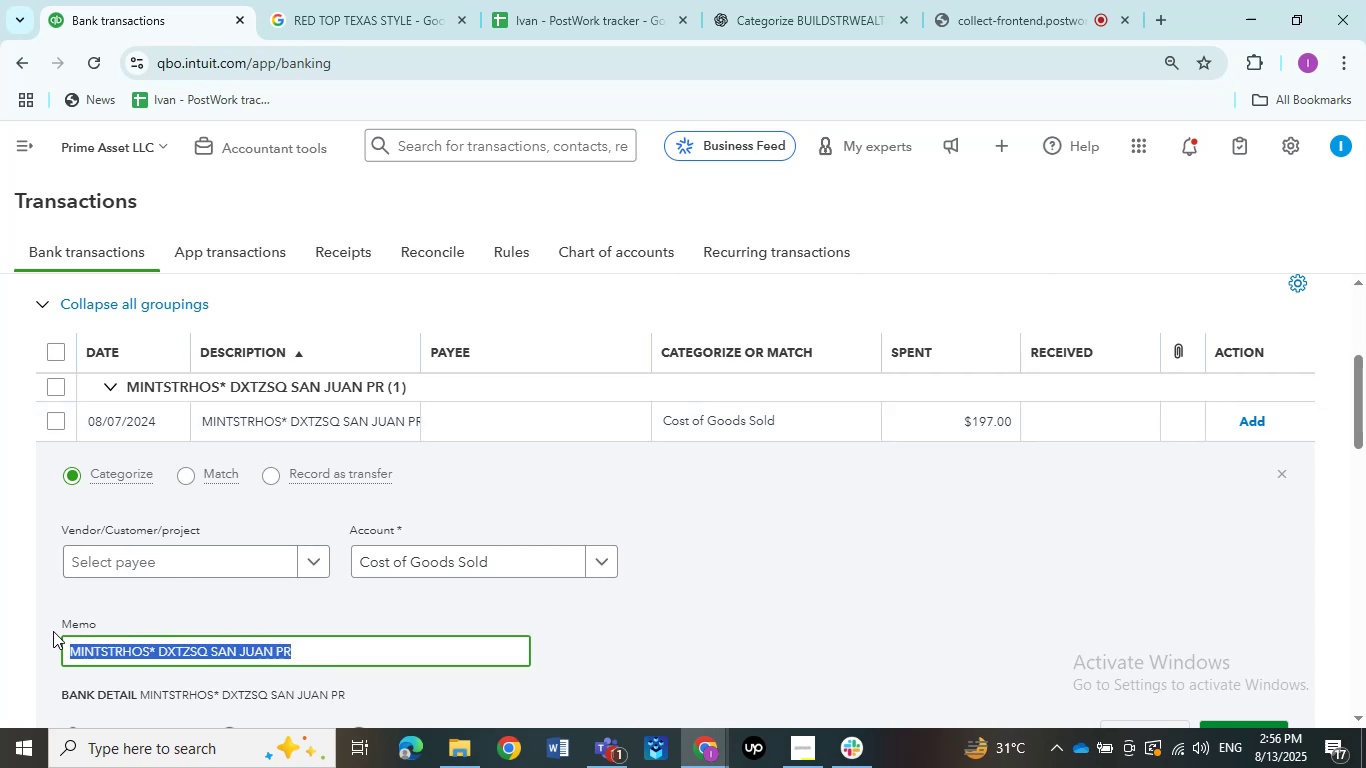 
key(Control+C)
 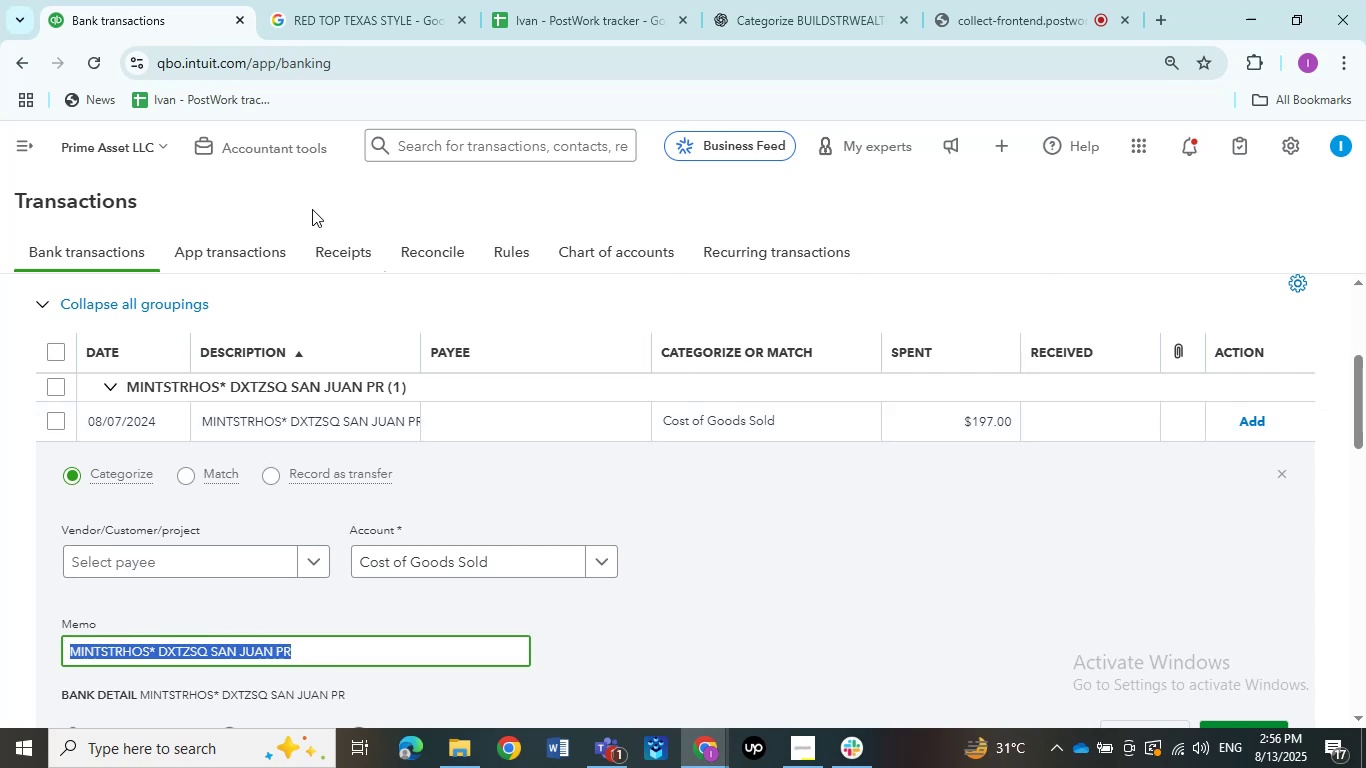 
left_click([361, 20])
 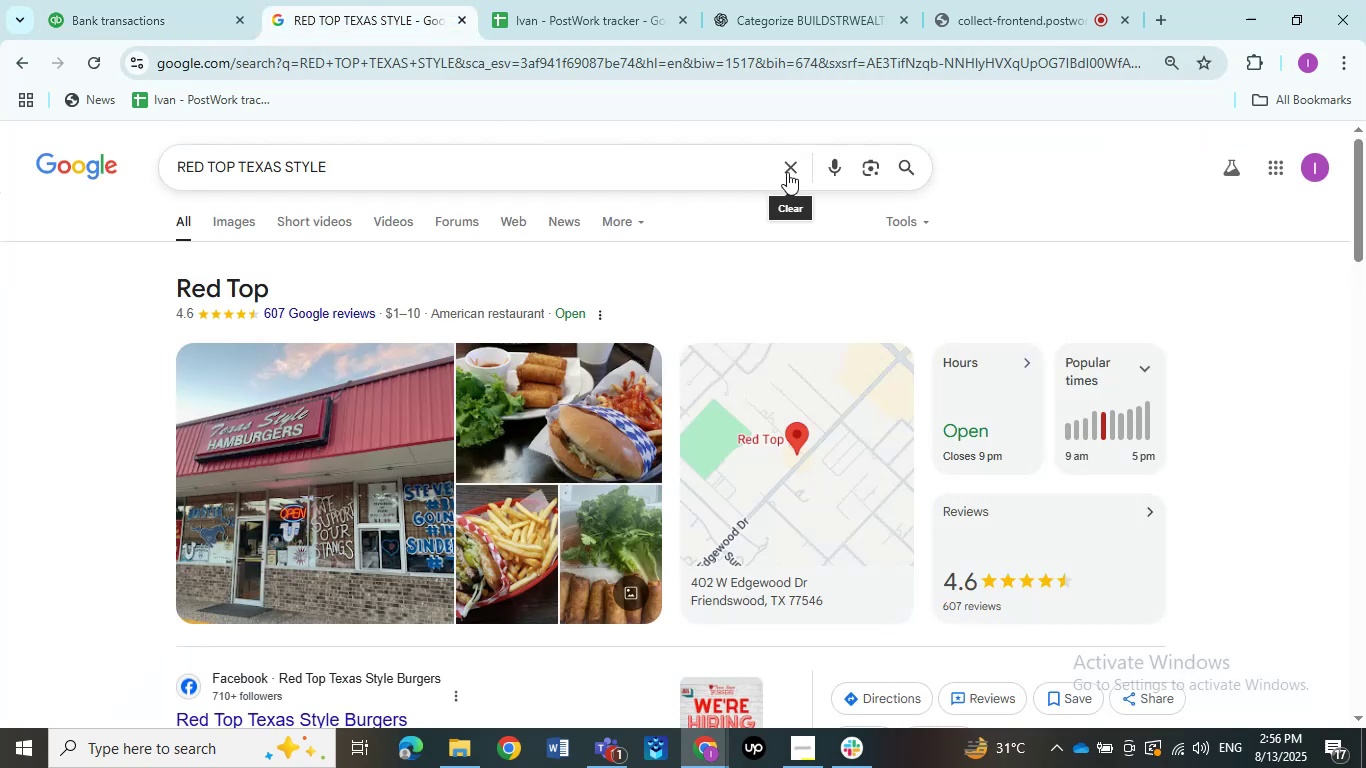 
double_click([728, 174])
 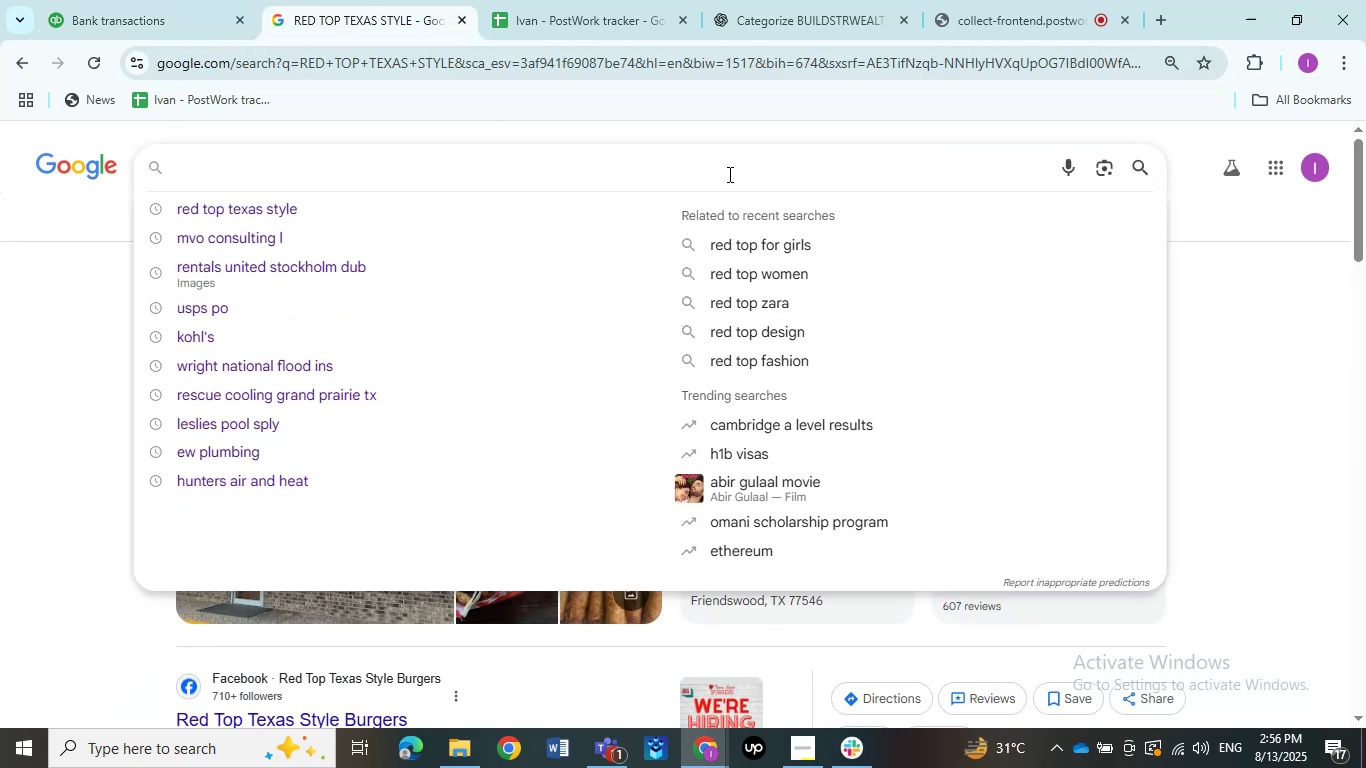 
key(Control+V)
 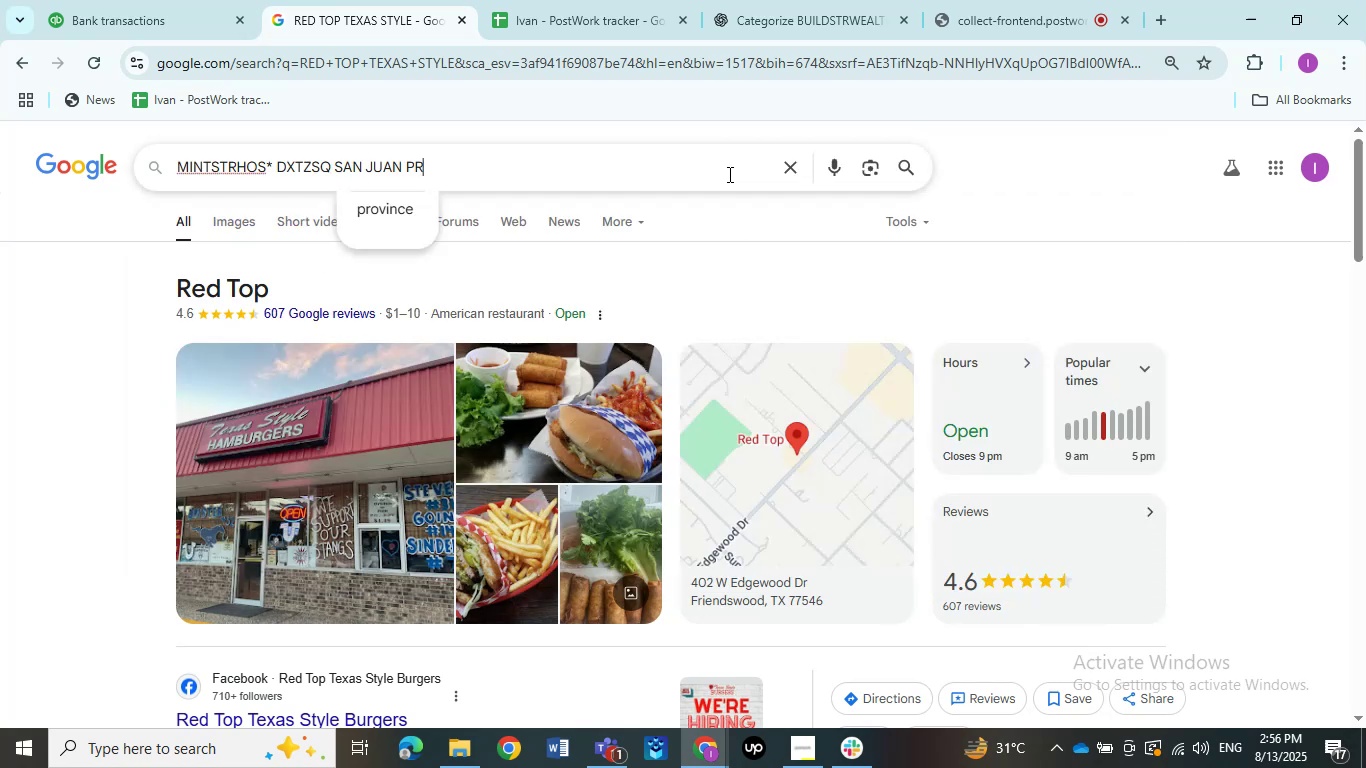 
key(Backspace)
 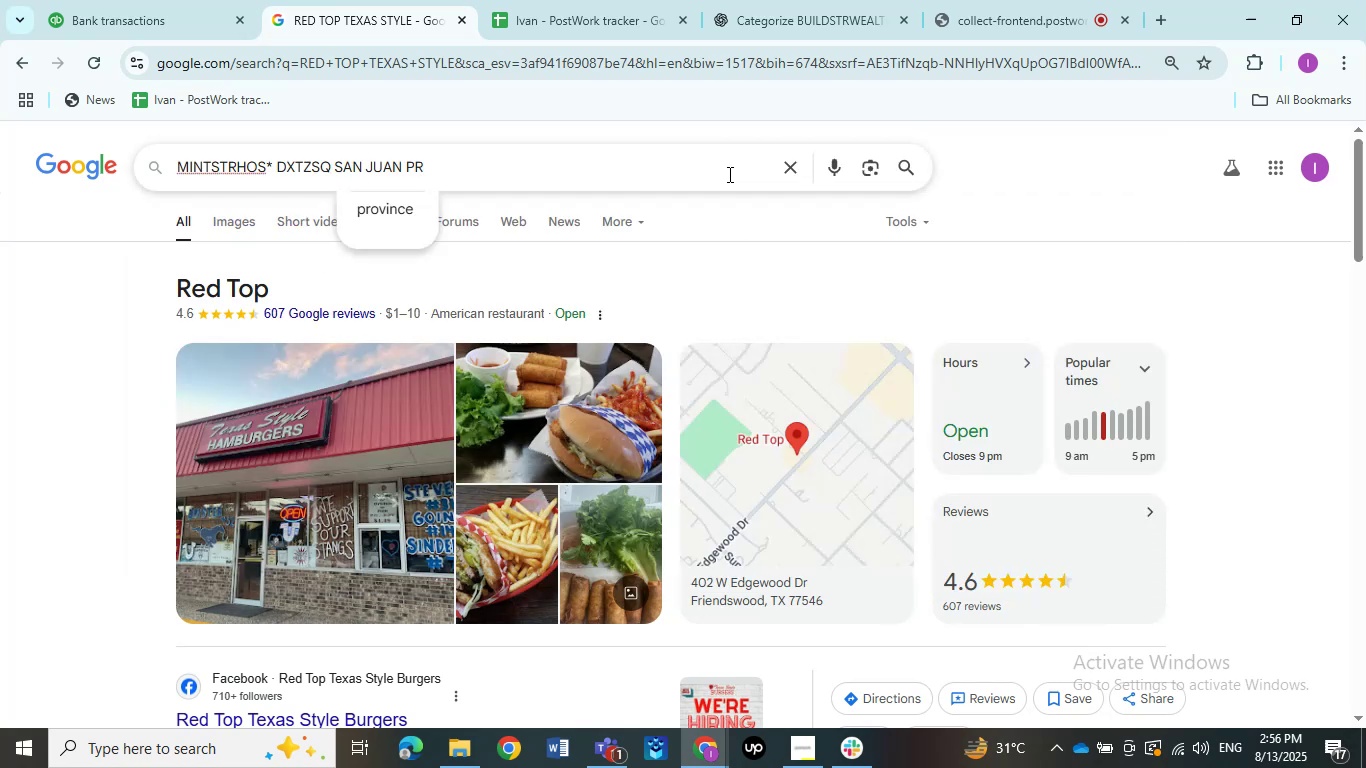 
key(Backspace)
 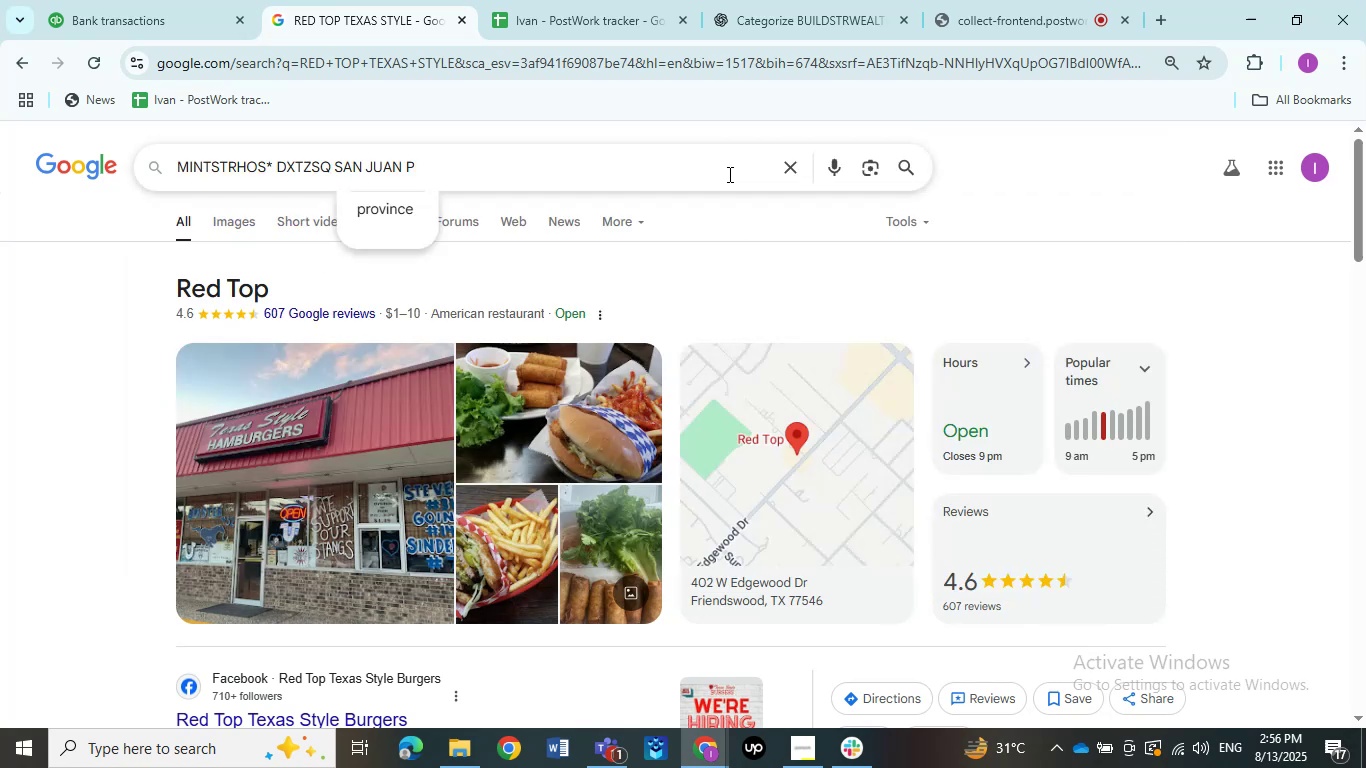 
key(Backspace)
 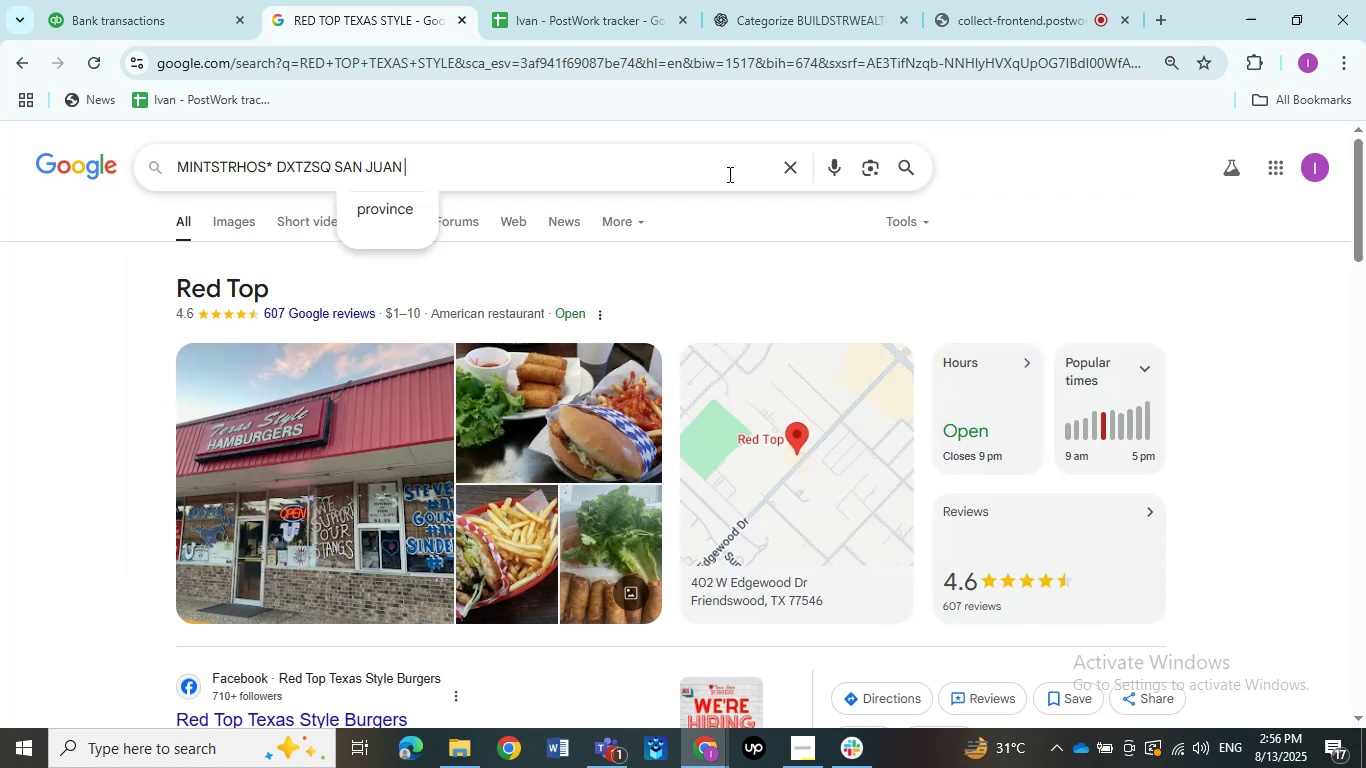 
key(Backspace)
 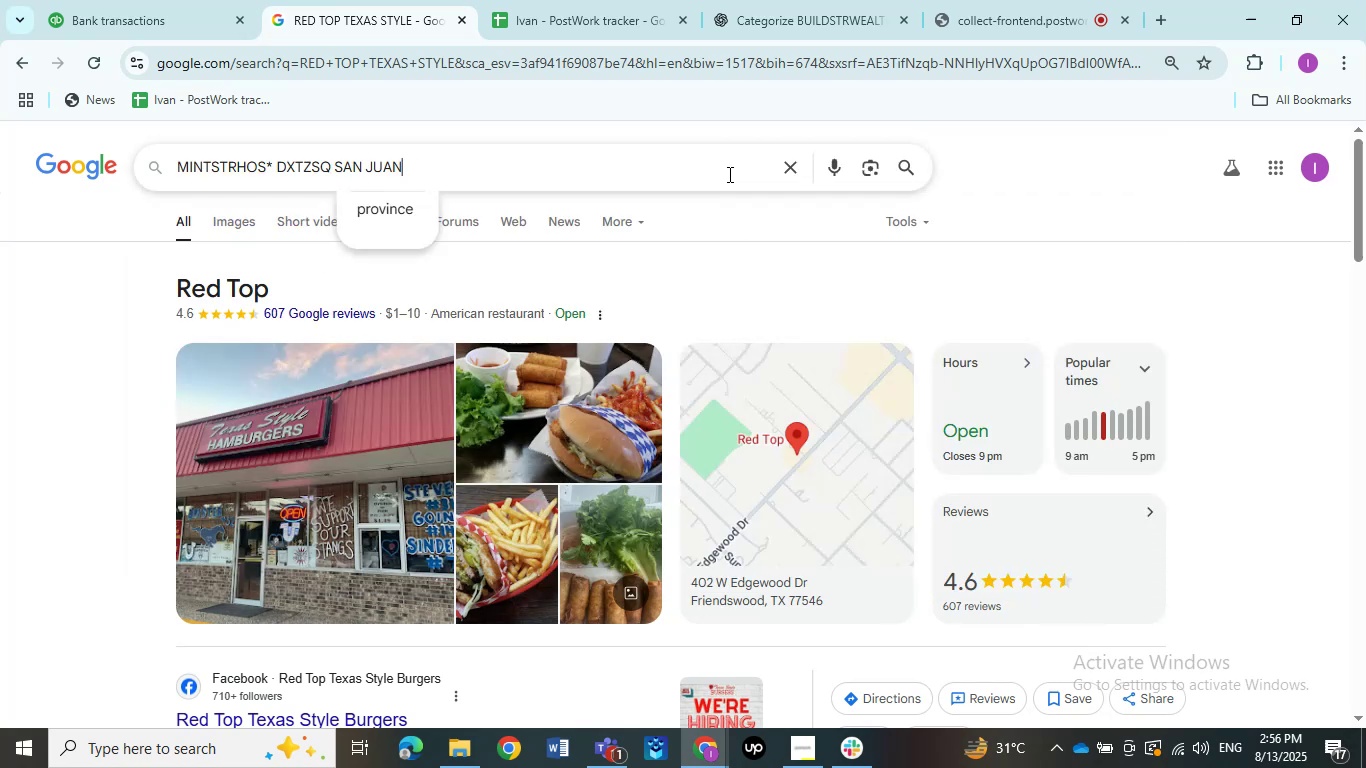 
key(Backspace)
 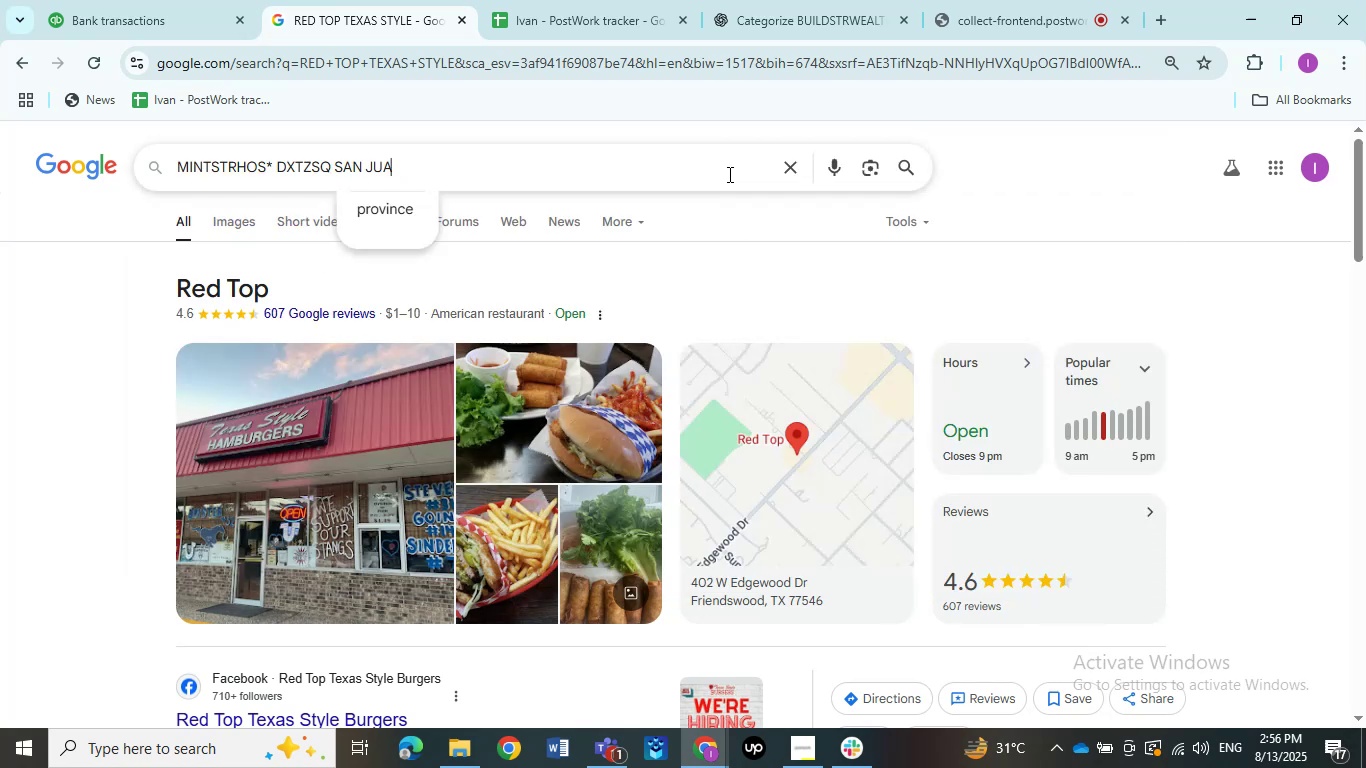 
key(Backspace)
 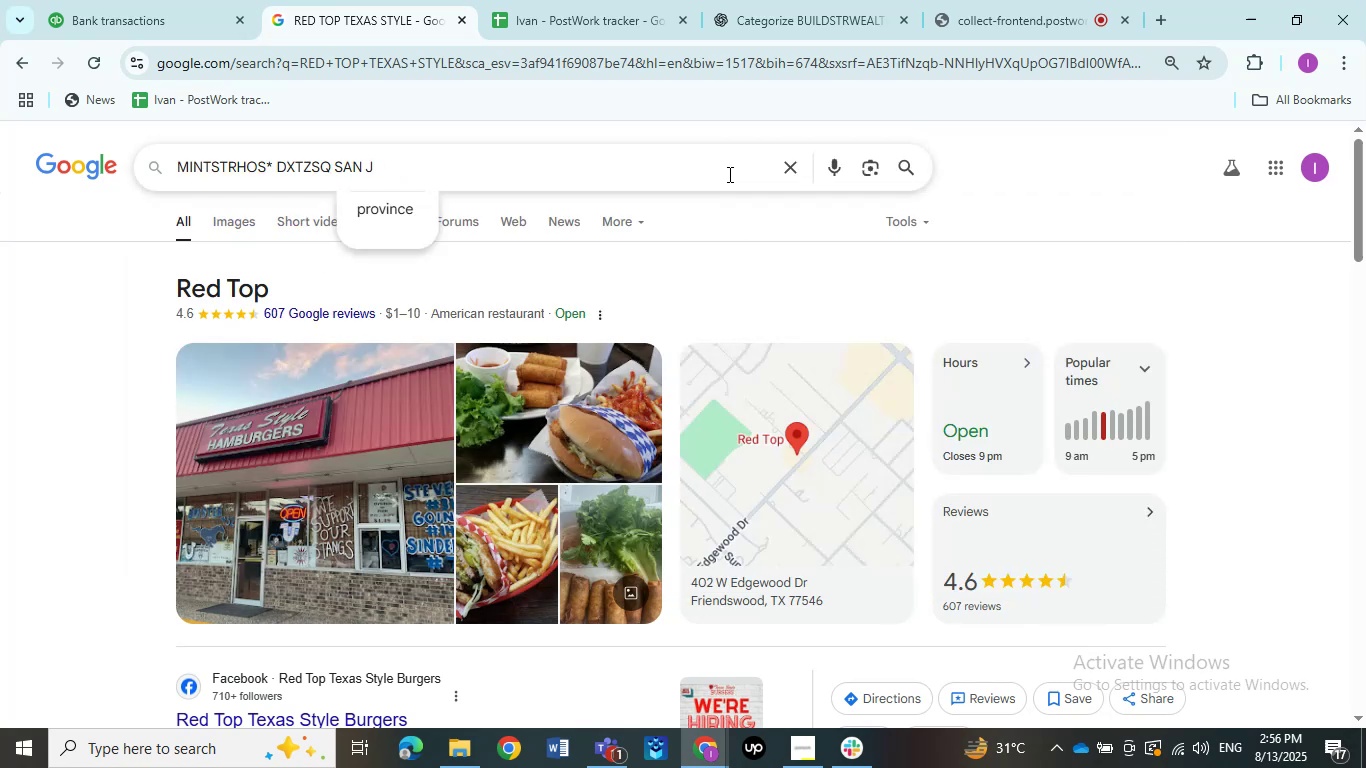 
key(Backspace)
 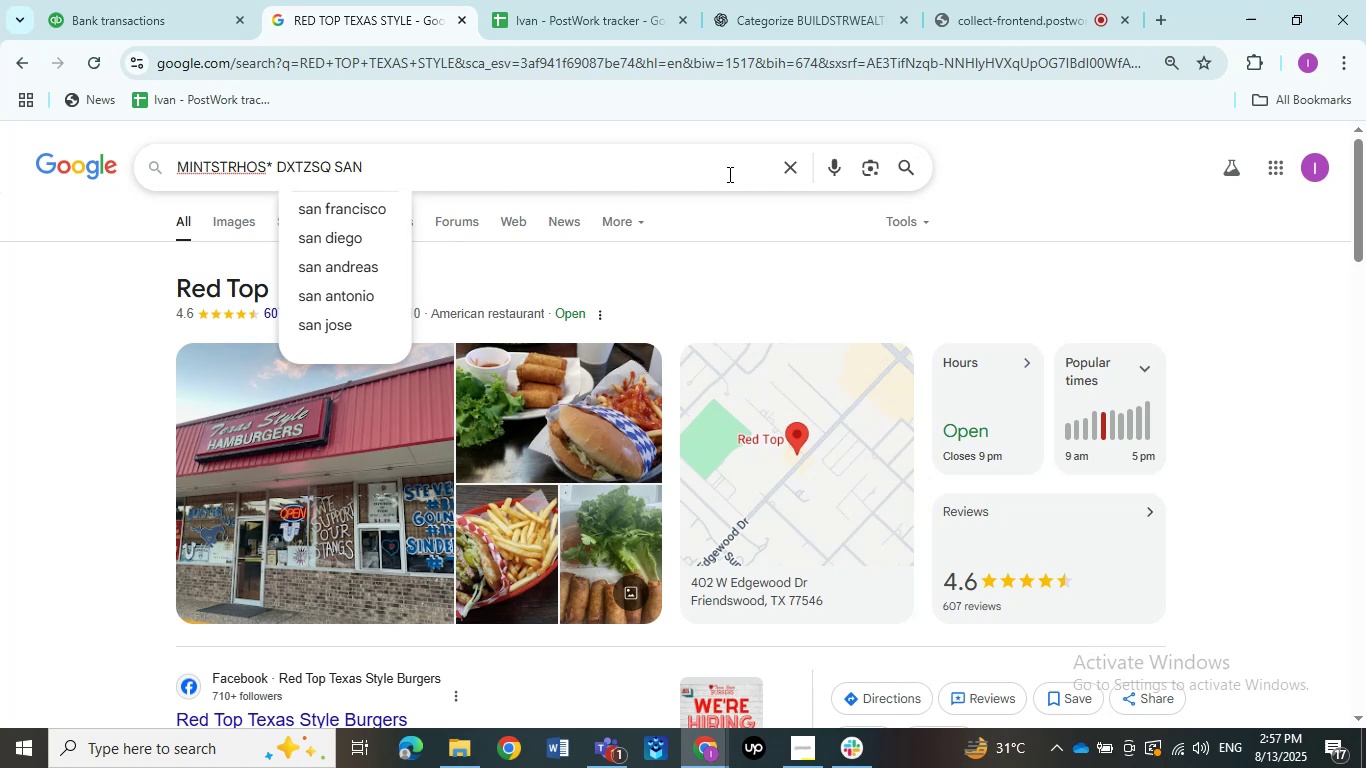 
wait(32.21)
 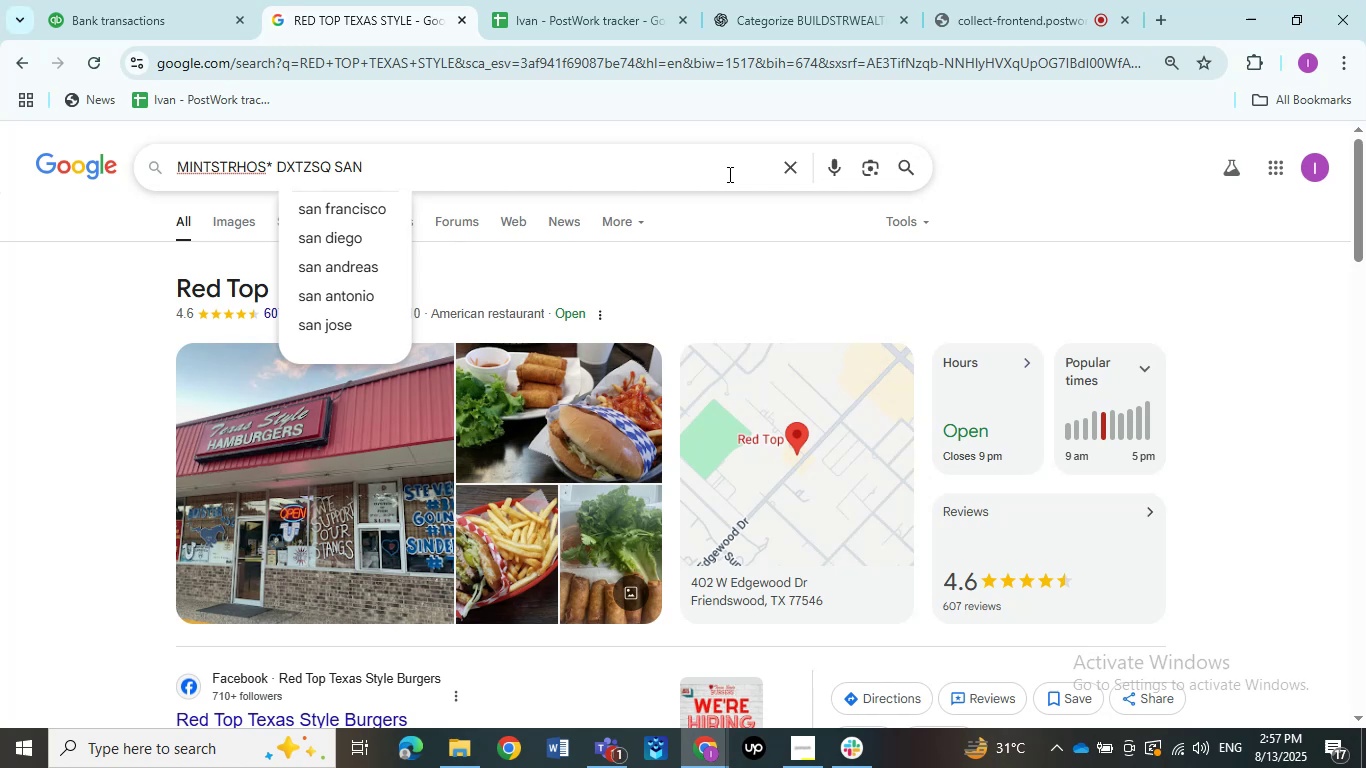 
left_click([136, 24])
 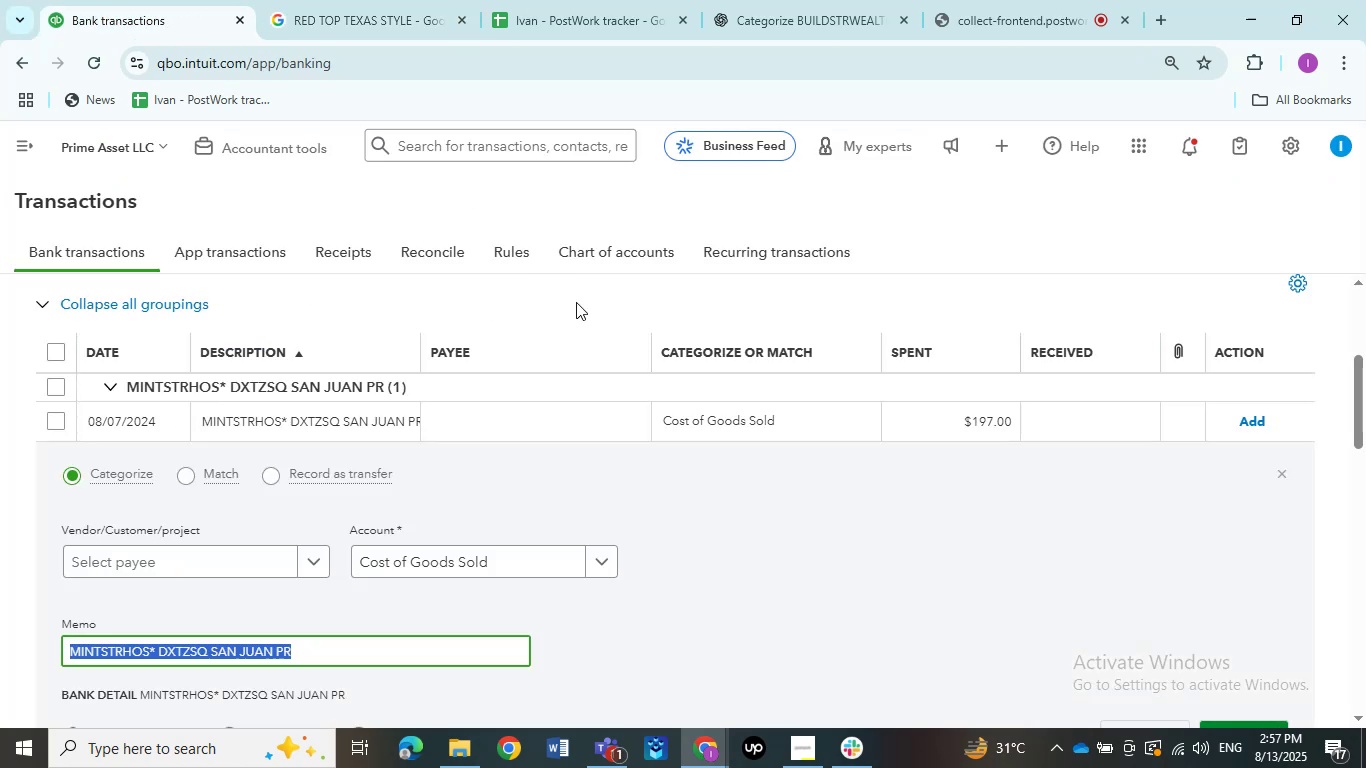 
left_click([776, 554])
 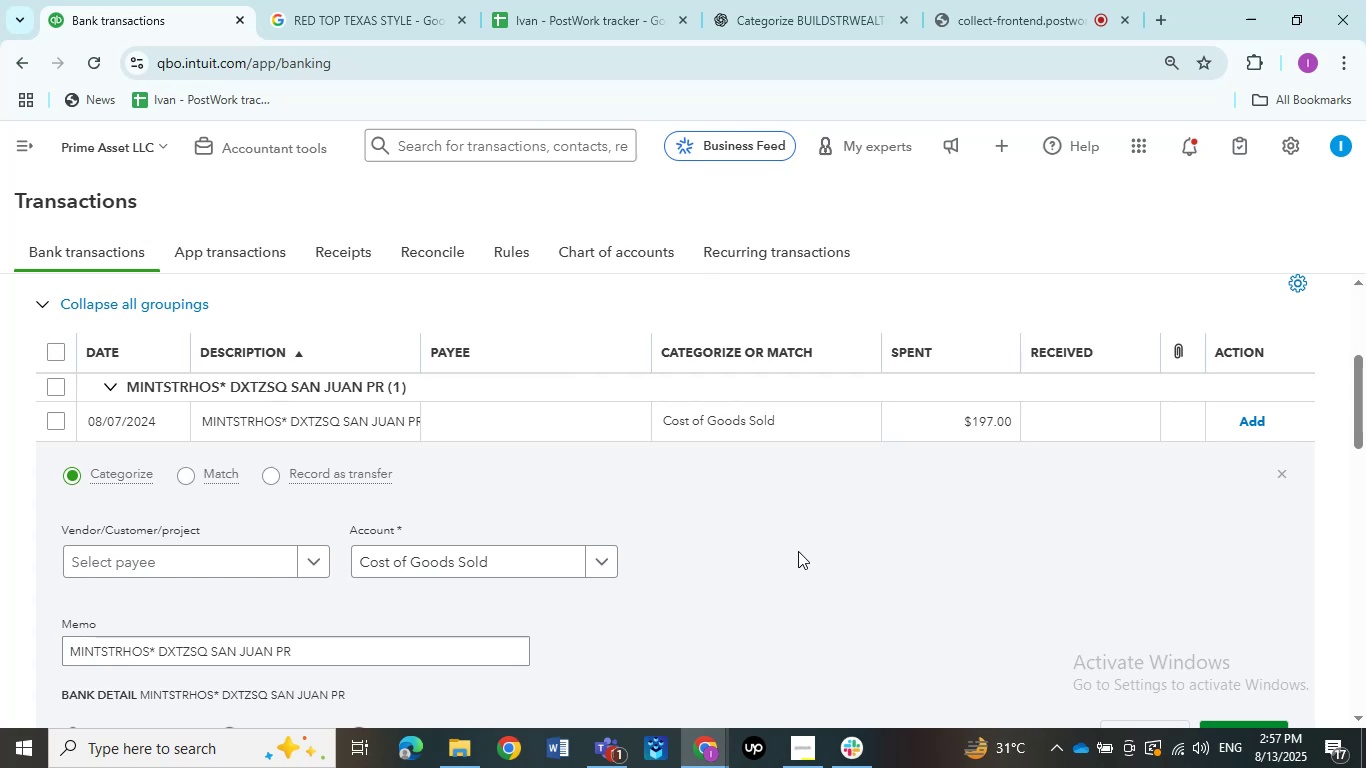 
wait(6.63)
 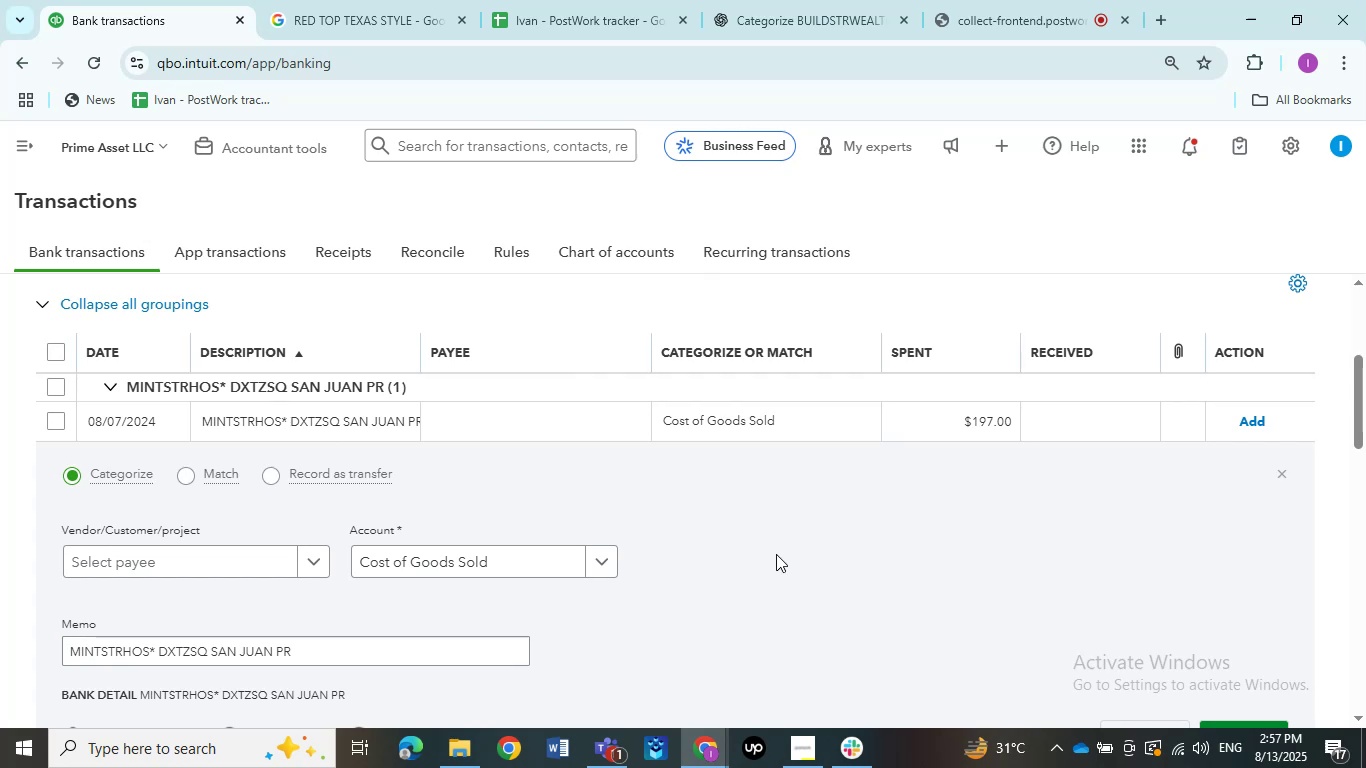 
left_click([597, 8])
 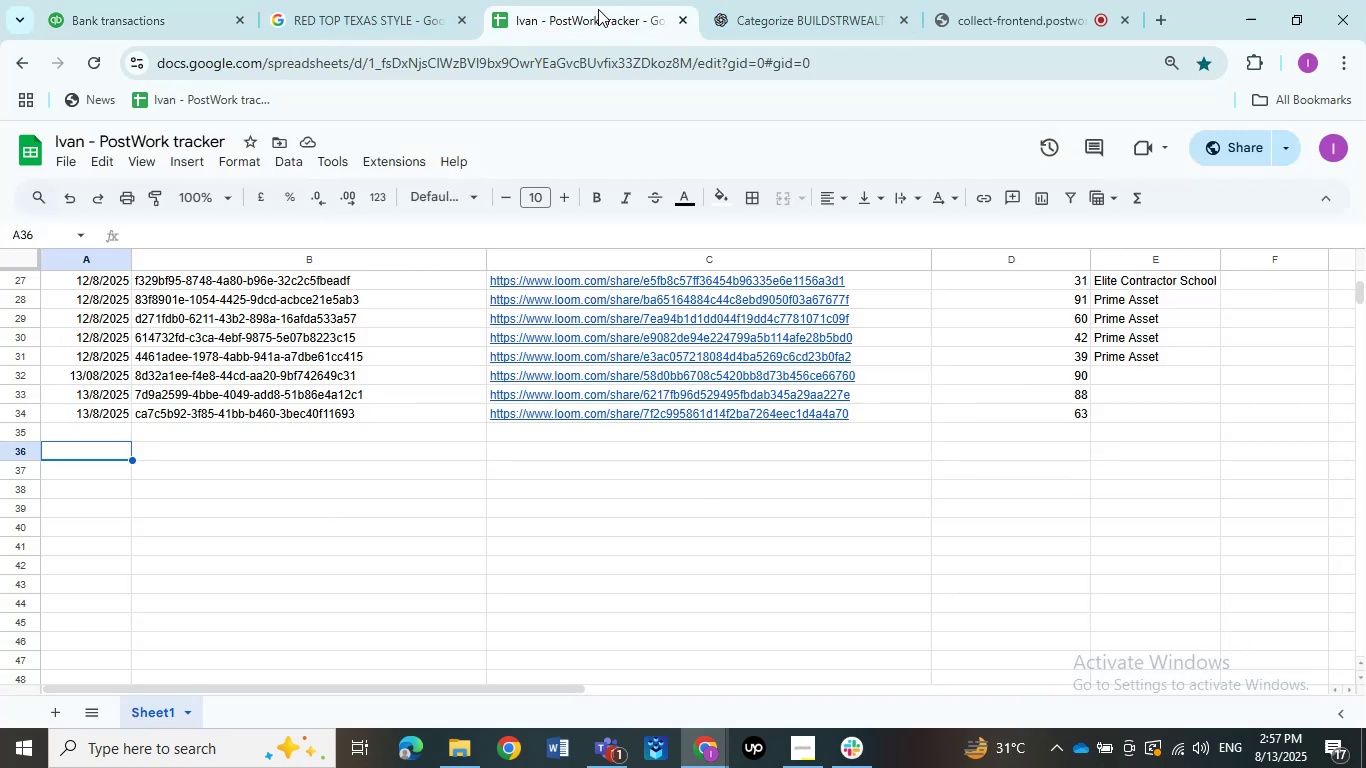 
left_click([809, 15])
 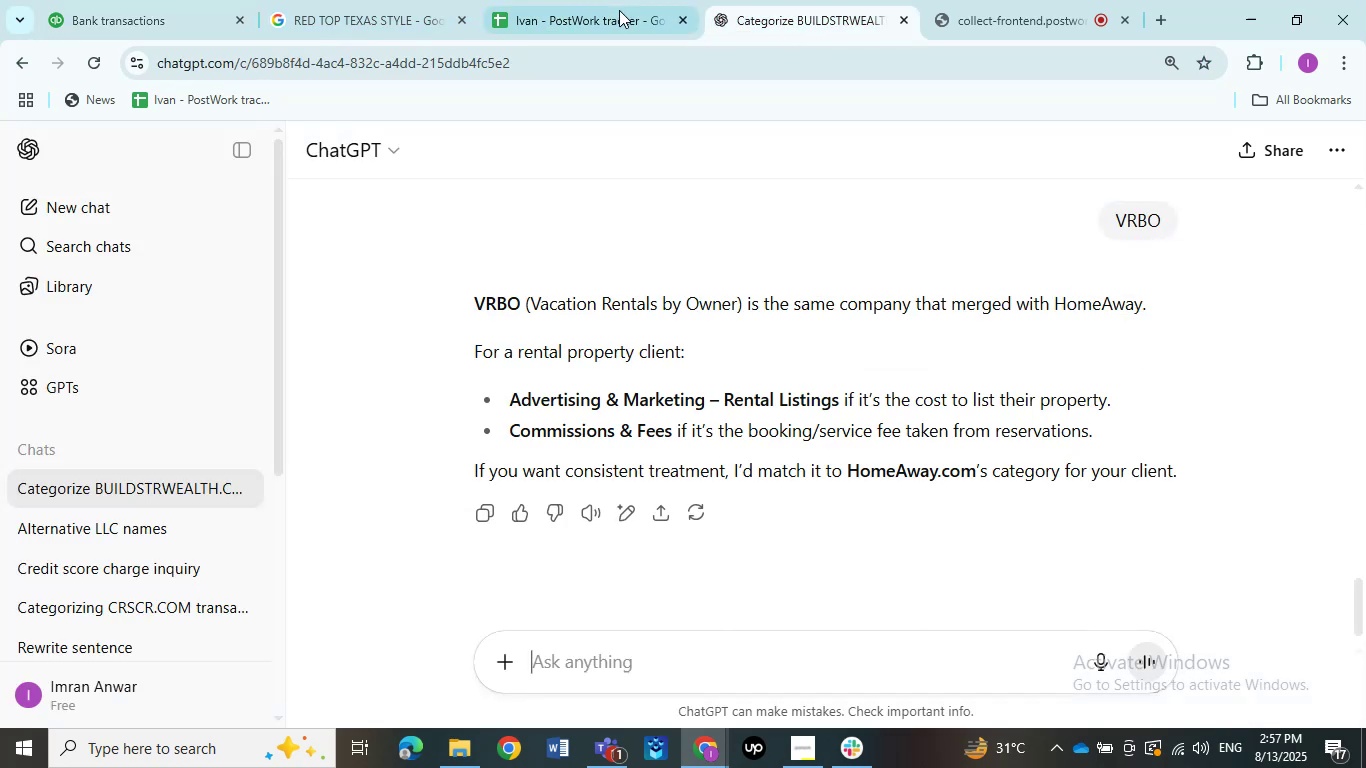 
left_click([558, 7])
 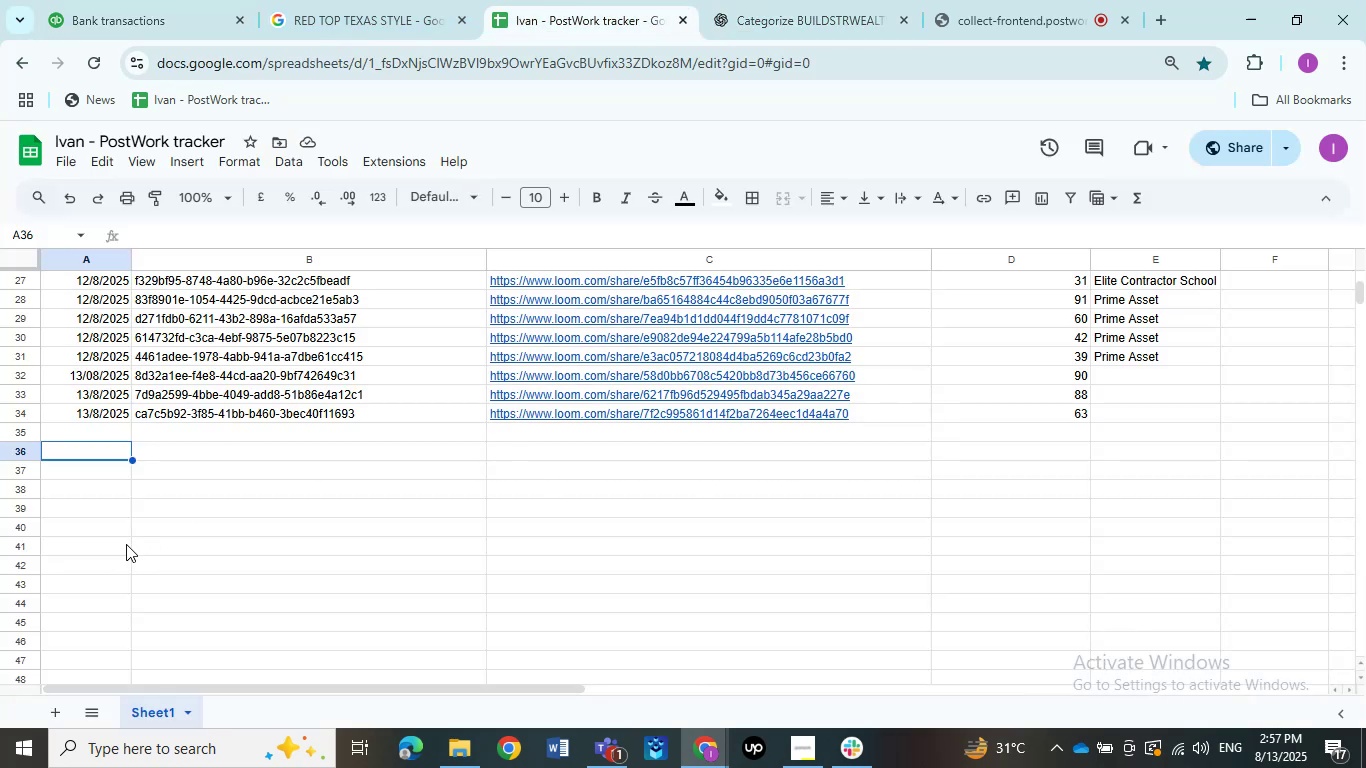 
left_click([218, 492])
 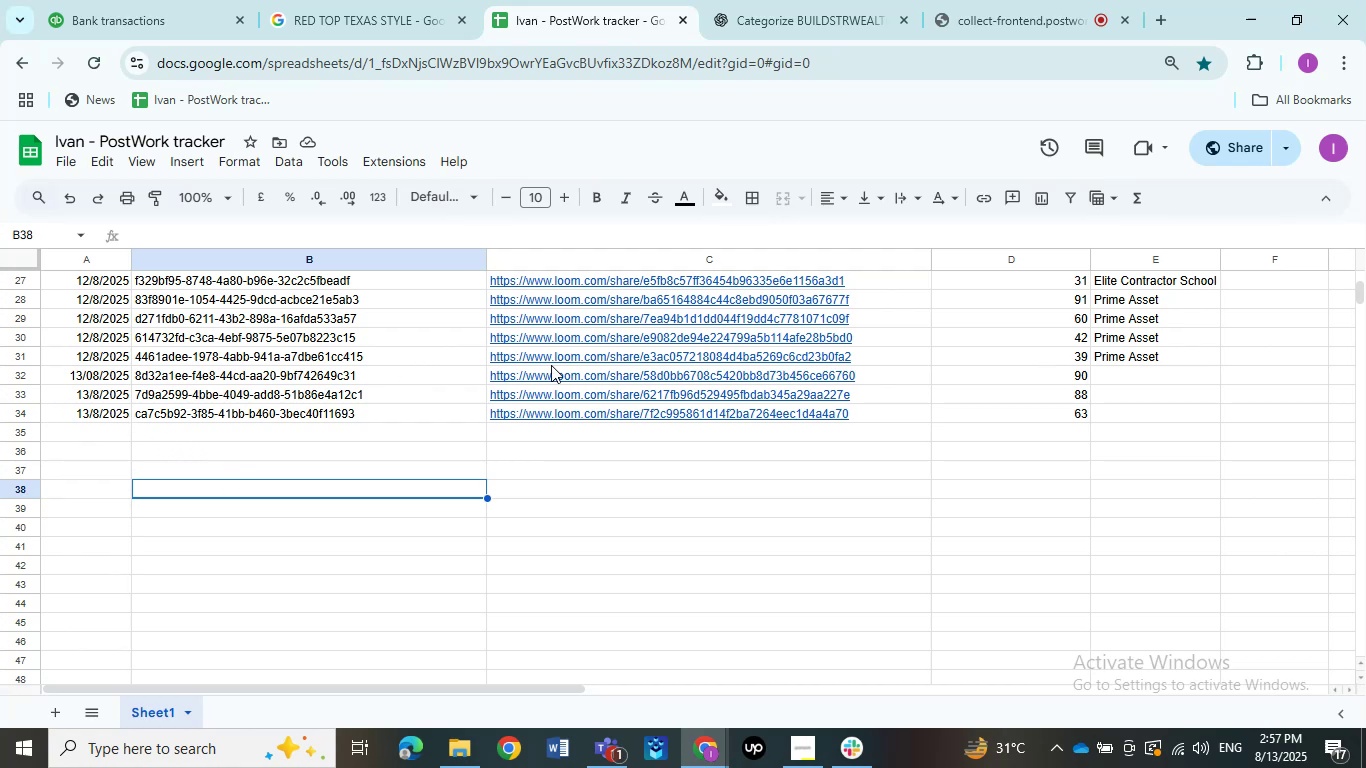 
left_click_drag(start_coordinate=[1039, 372], to_coordinate=[1060, 420])
 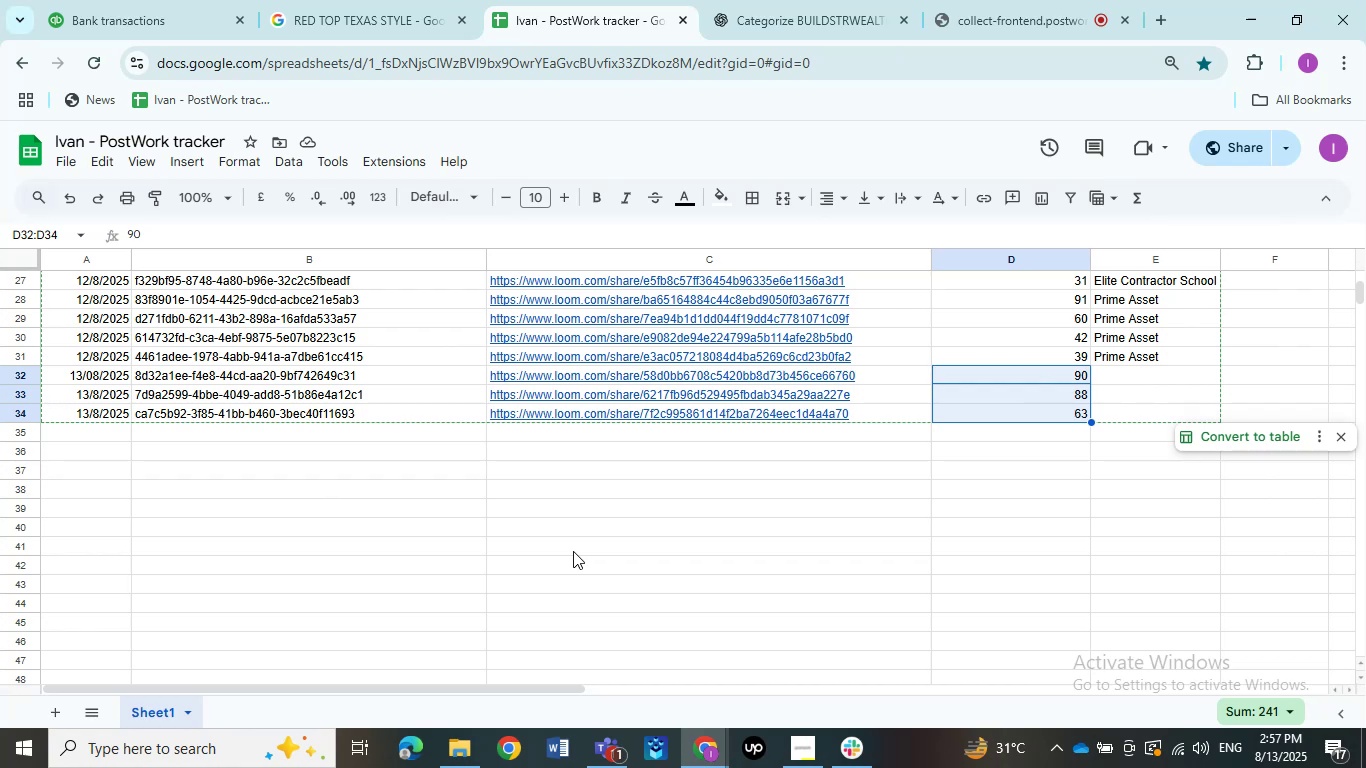 
wait(11.6)
 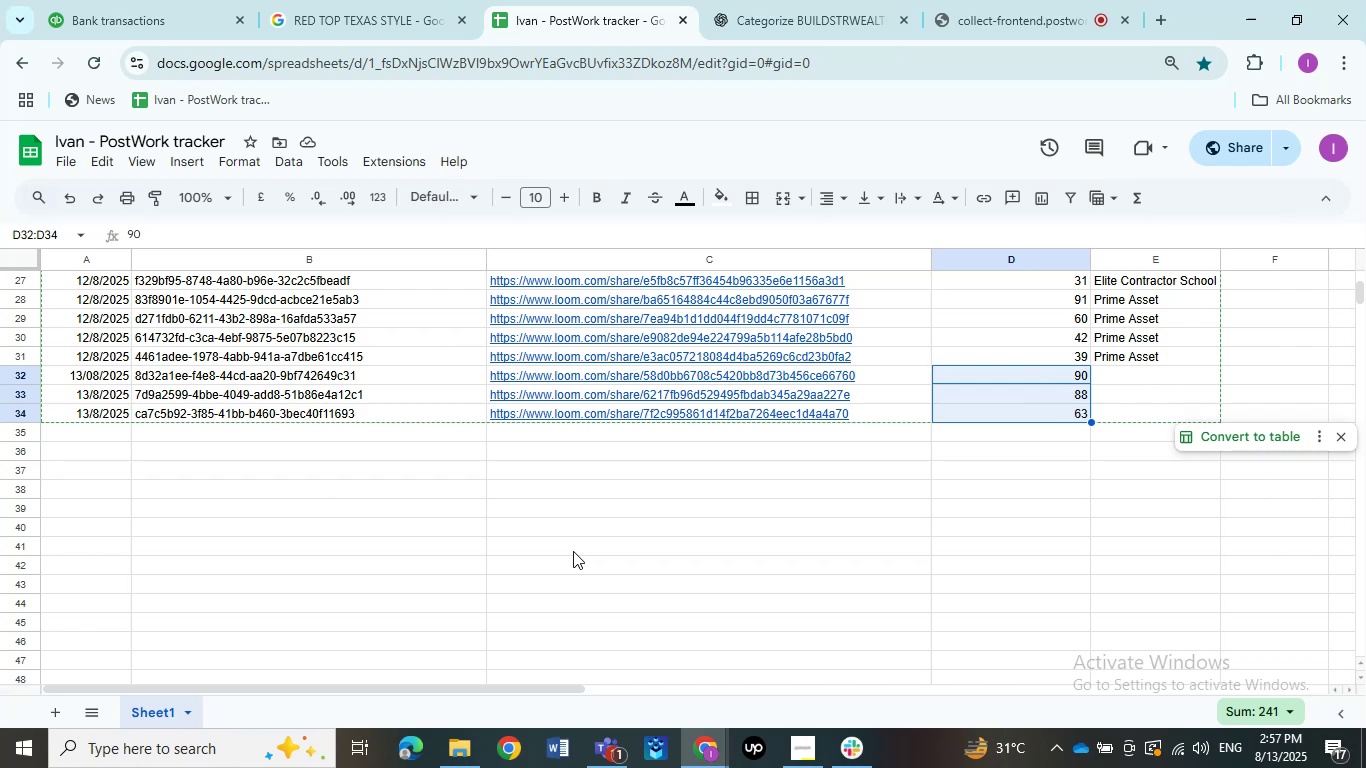 
left_click([573, 551])
 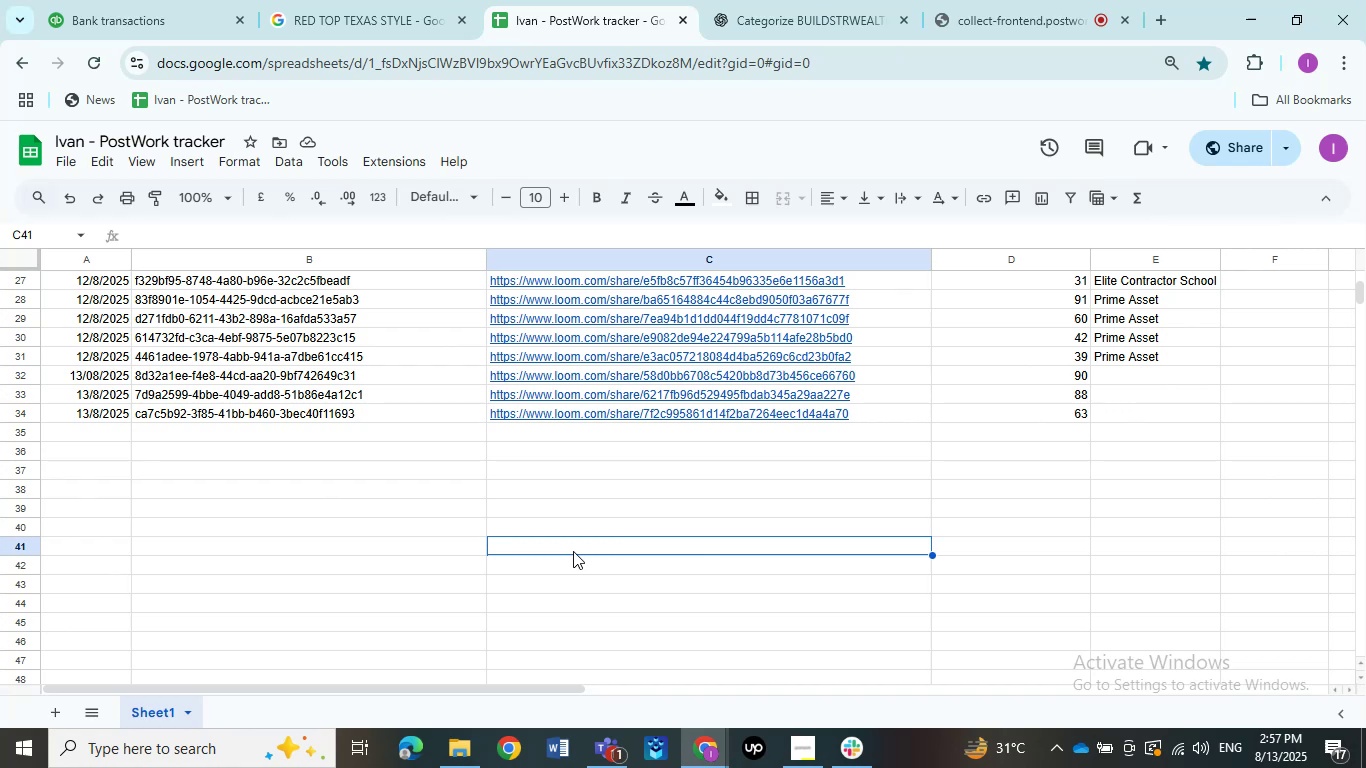 
wait(9.73)
 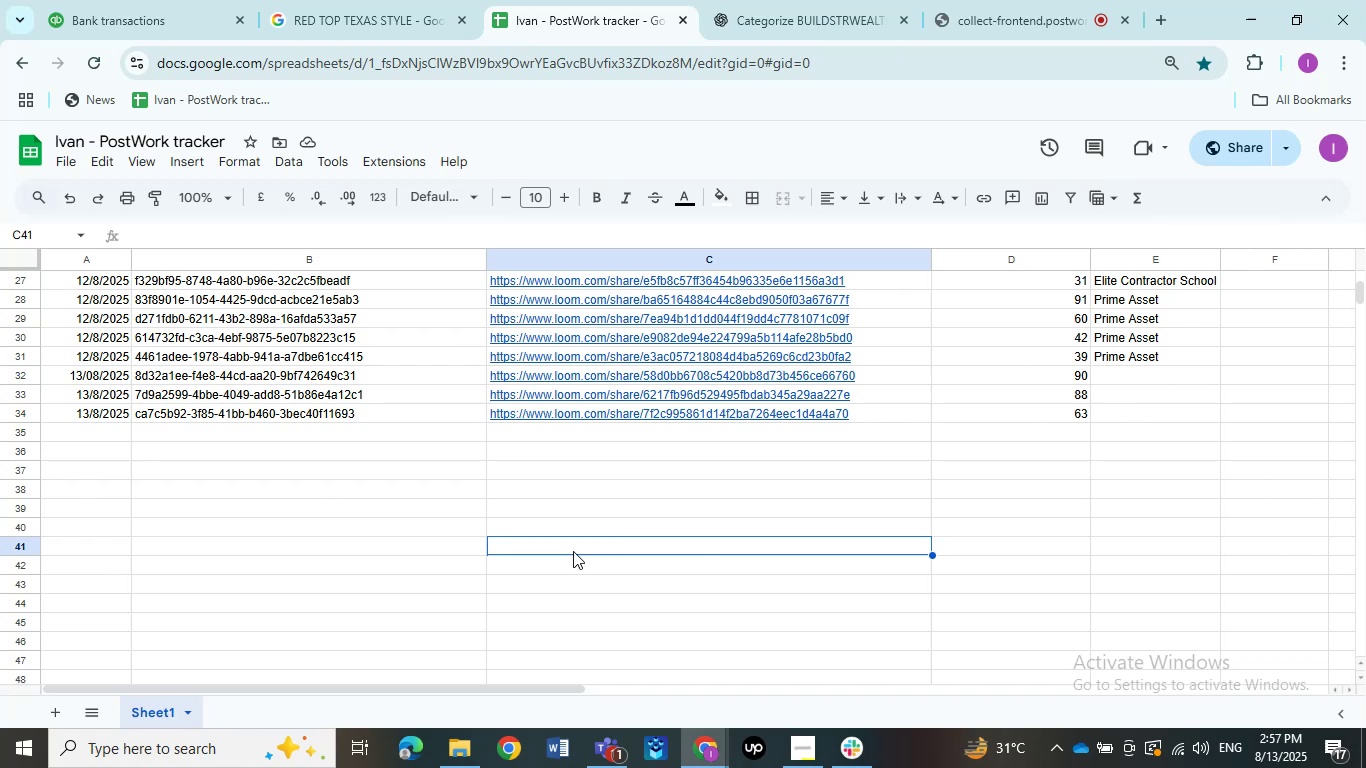 
double_click([1025, 10])
 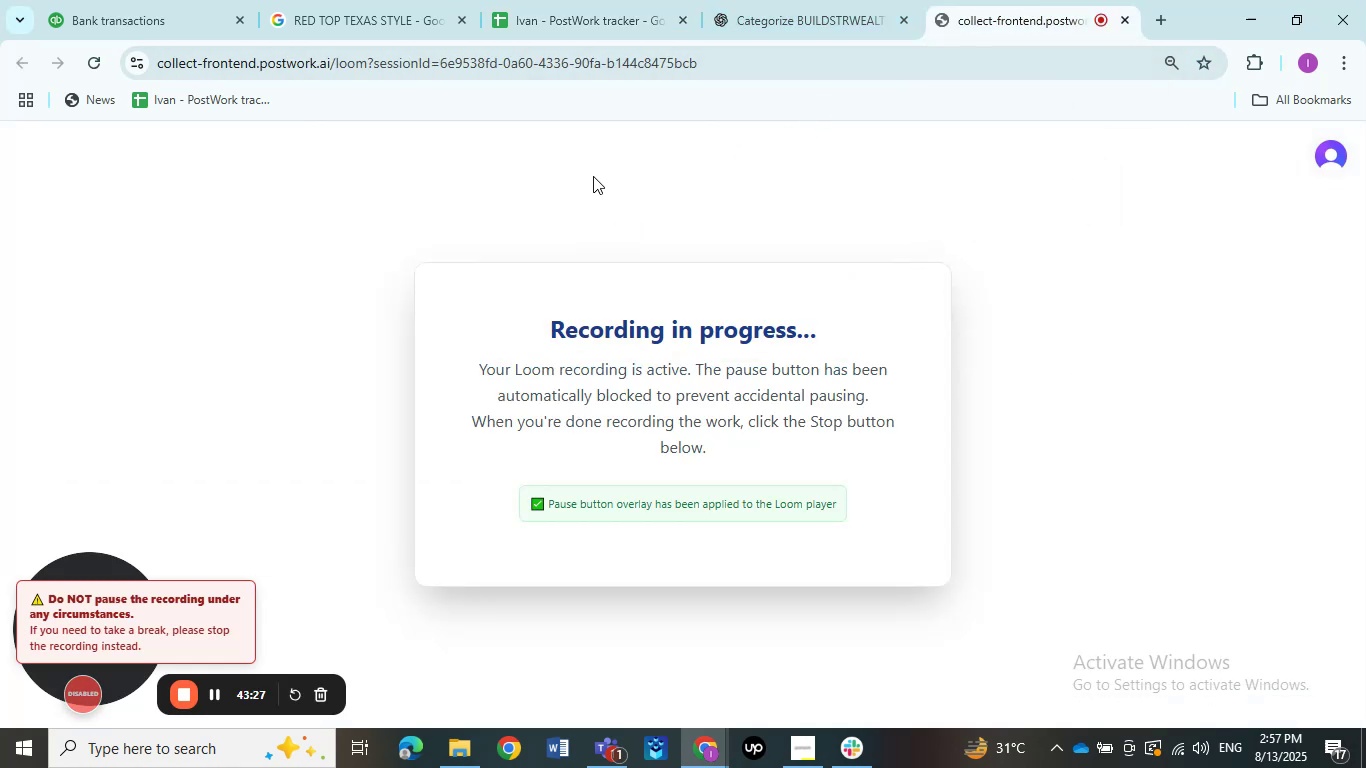 
left_click([137, 15])
 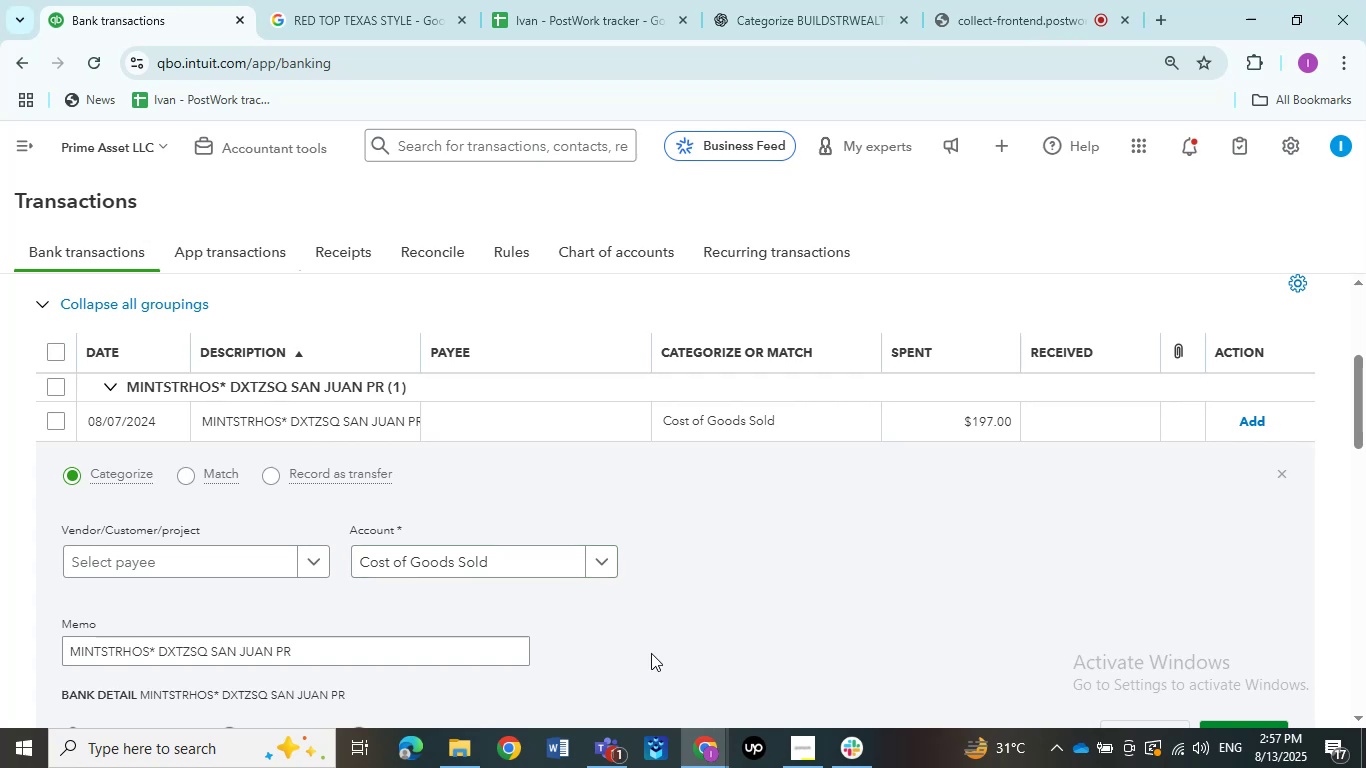 
scroll: coordinate [771, 610], scroll_direction: down, amount: 1.0
 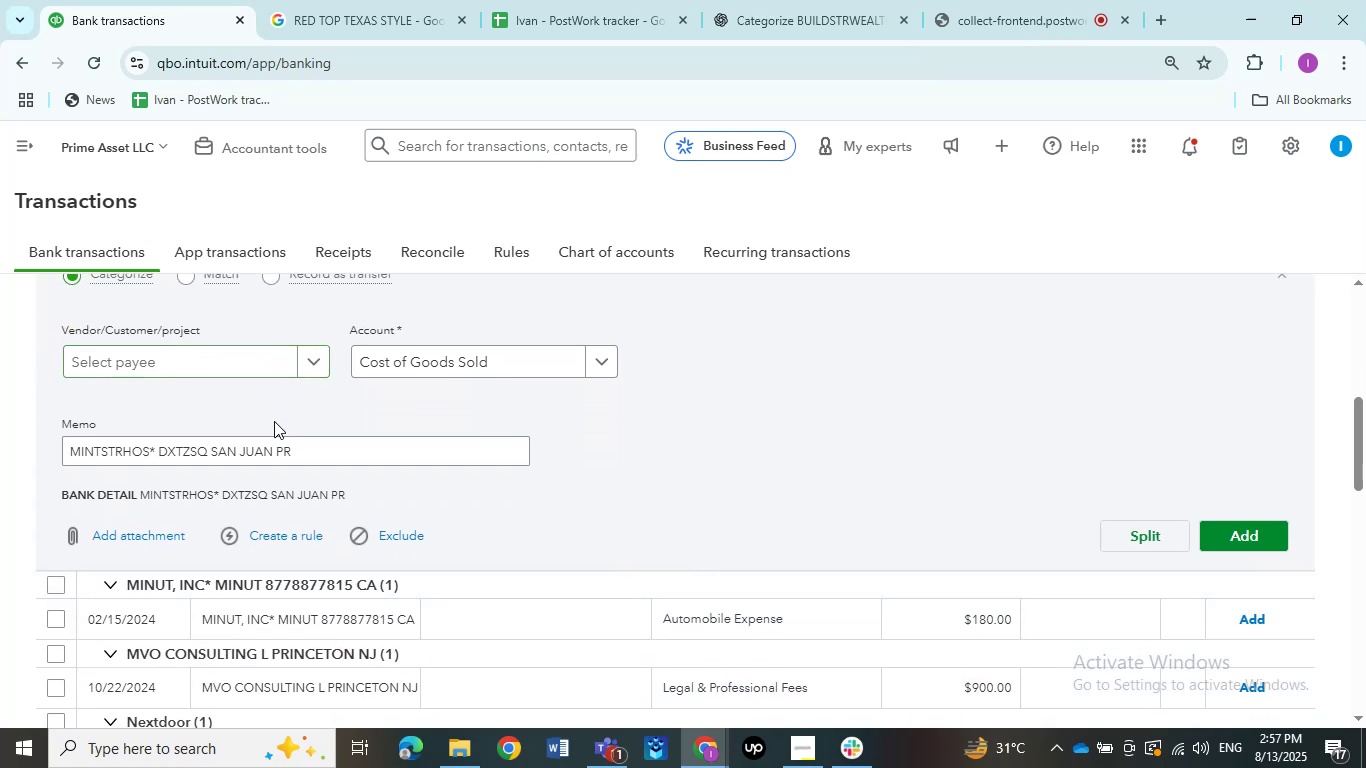 
wait(7.3)
 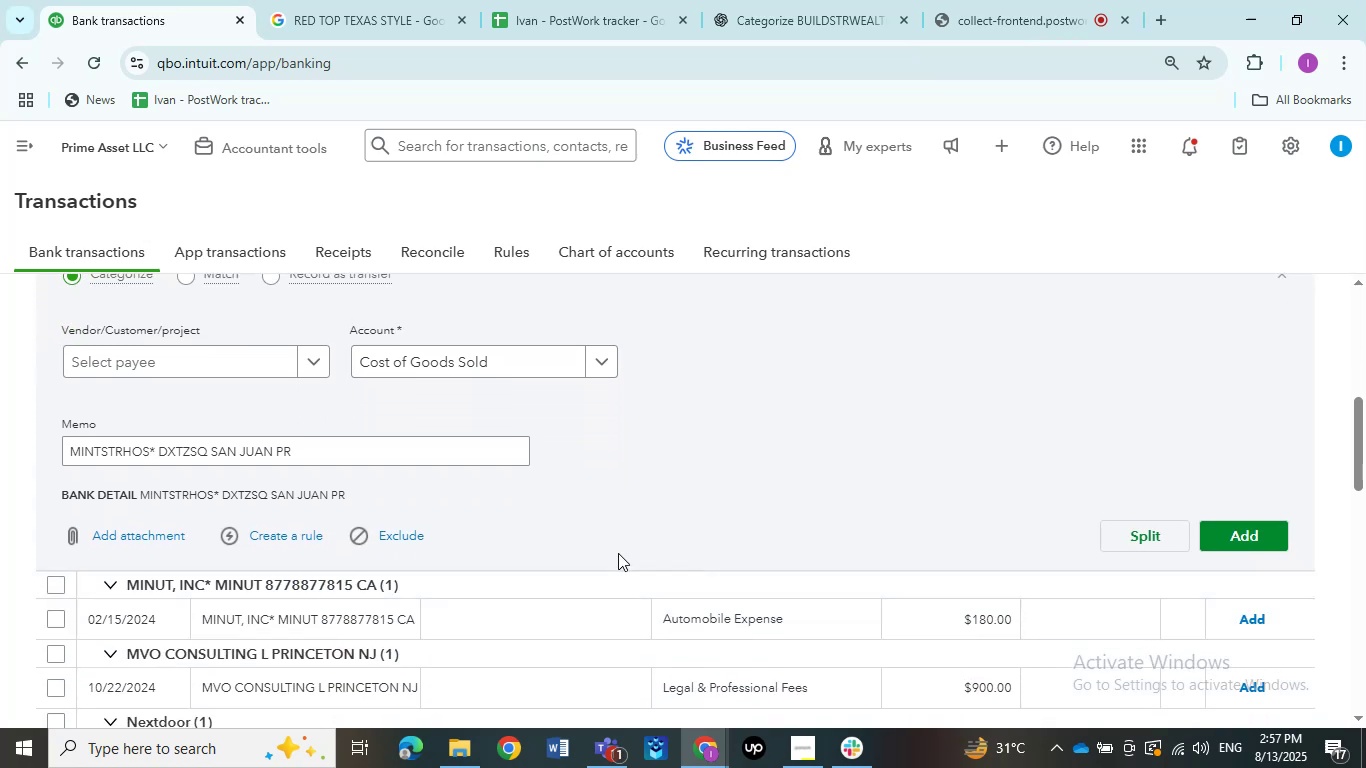 
left_click([333, 17])
 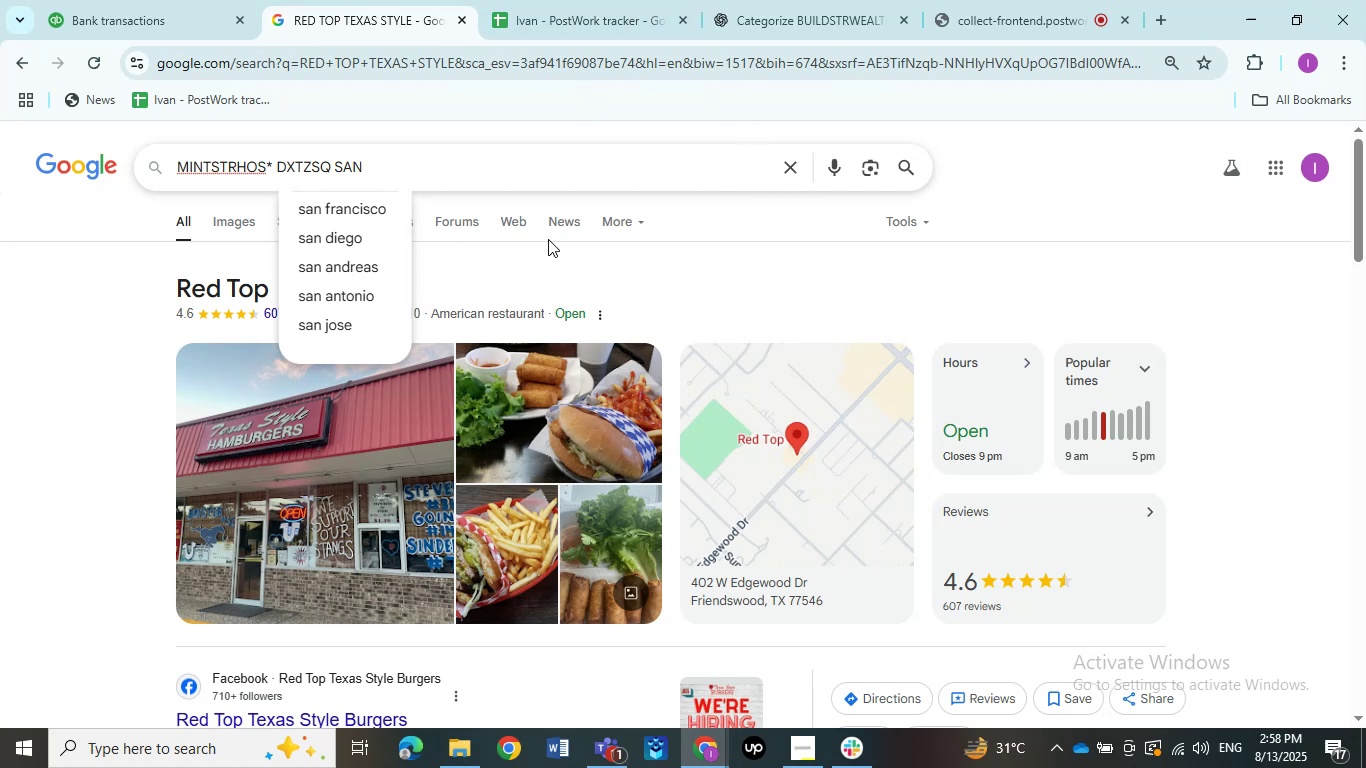 
wait(22.06)
 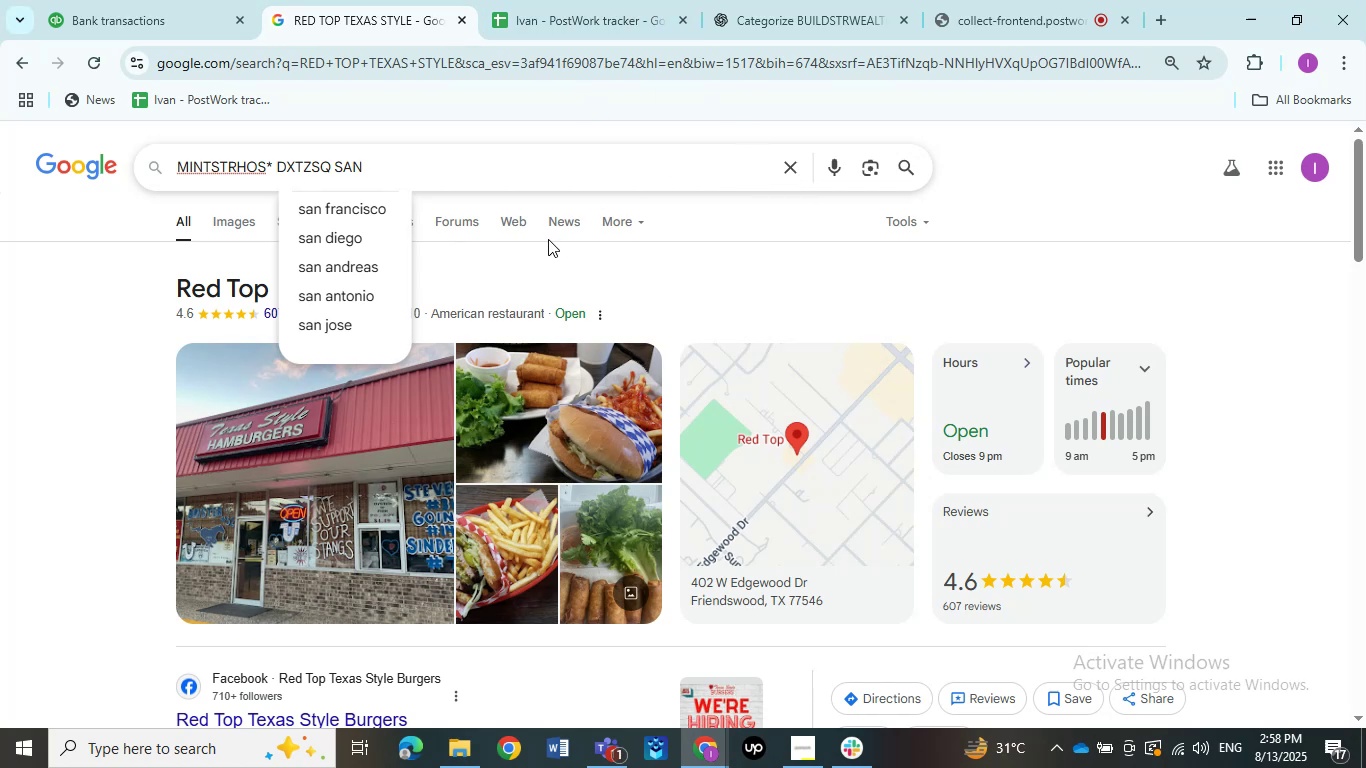 
left_click([124, 20])
 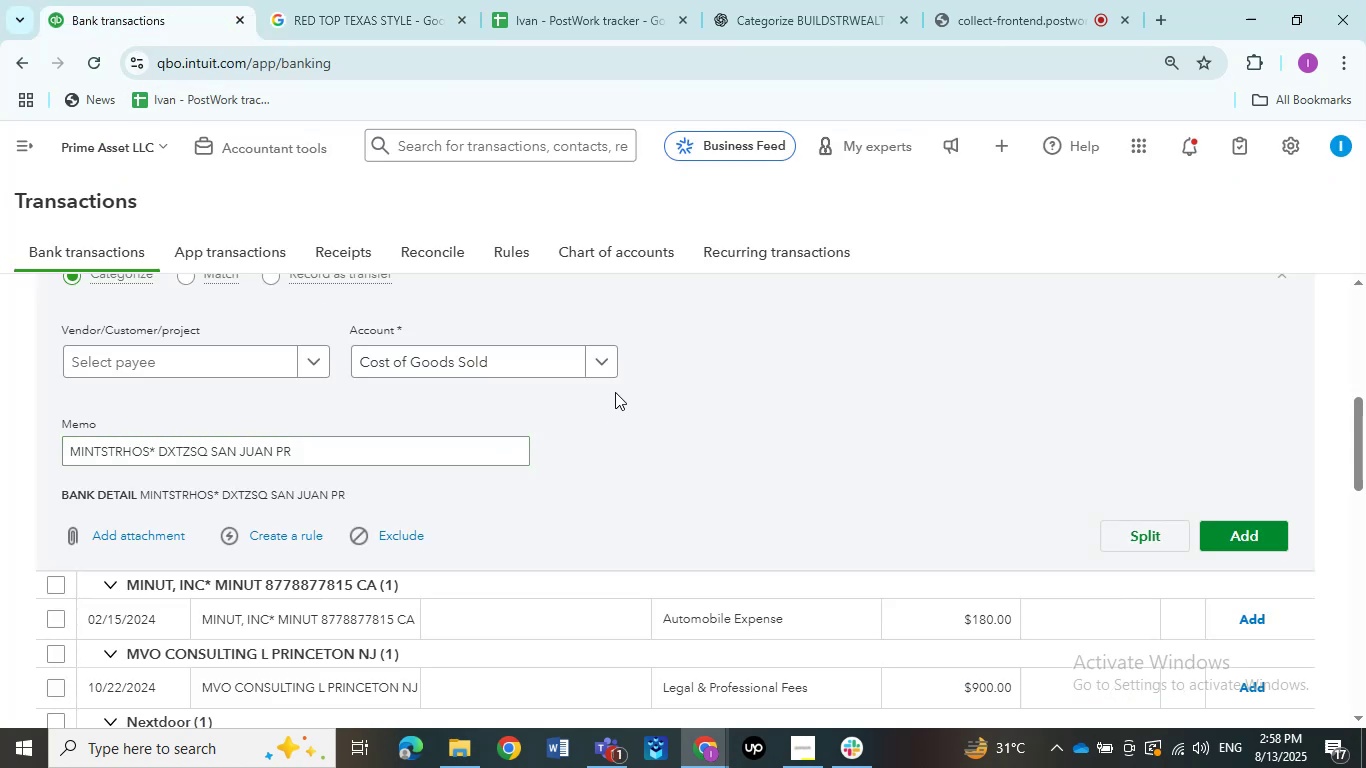 
left_click([599, 362])
 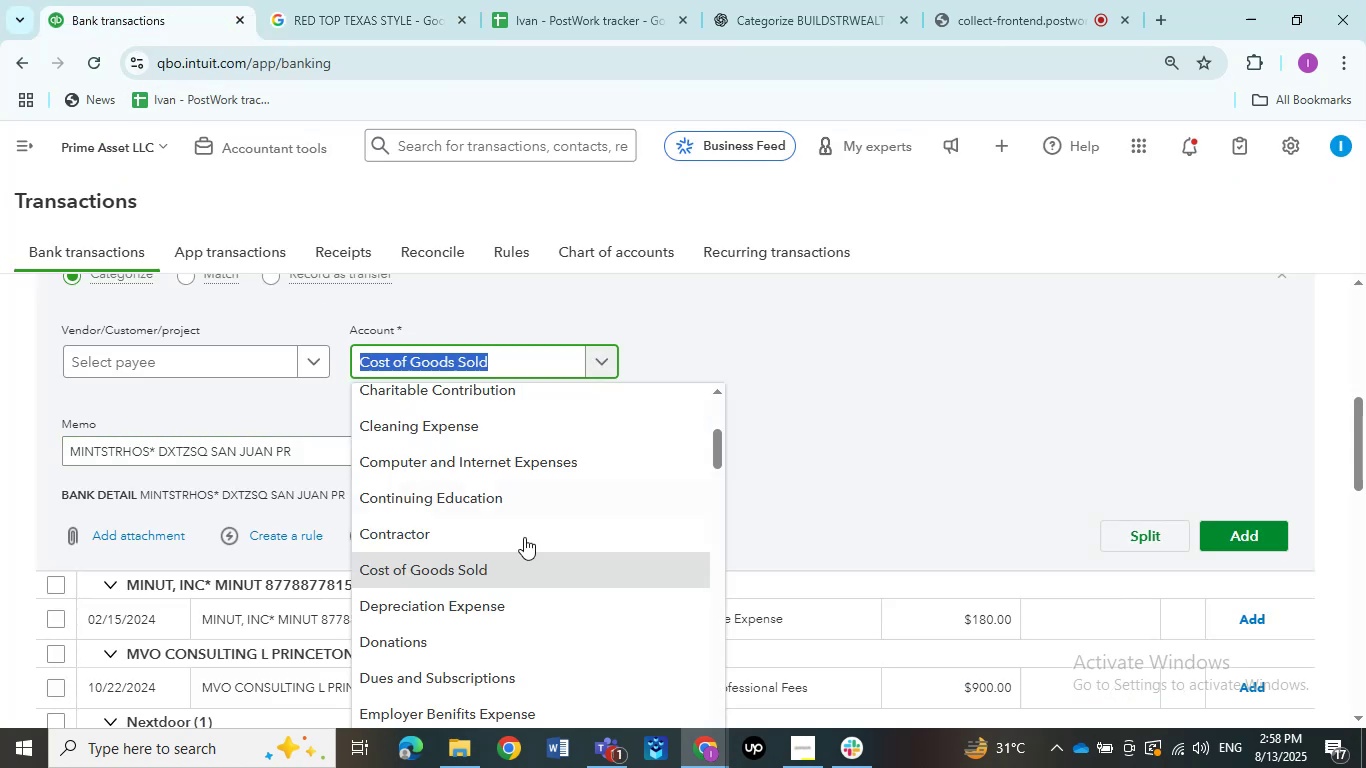 
scroll: coordinate [523, 549], scroll_direction: down, amount: 3.0
 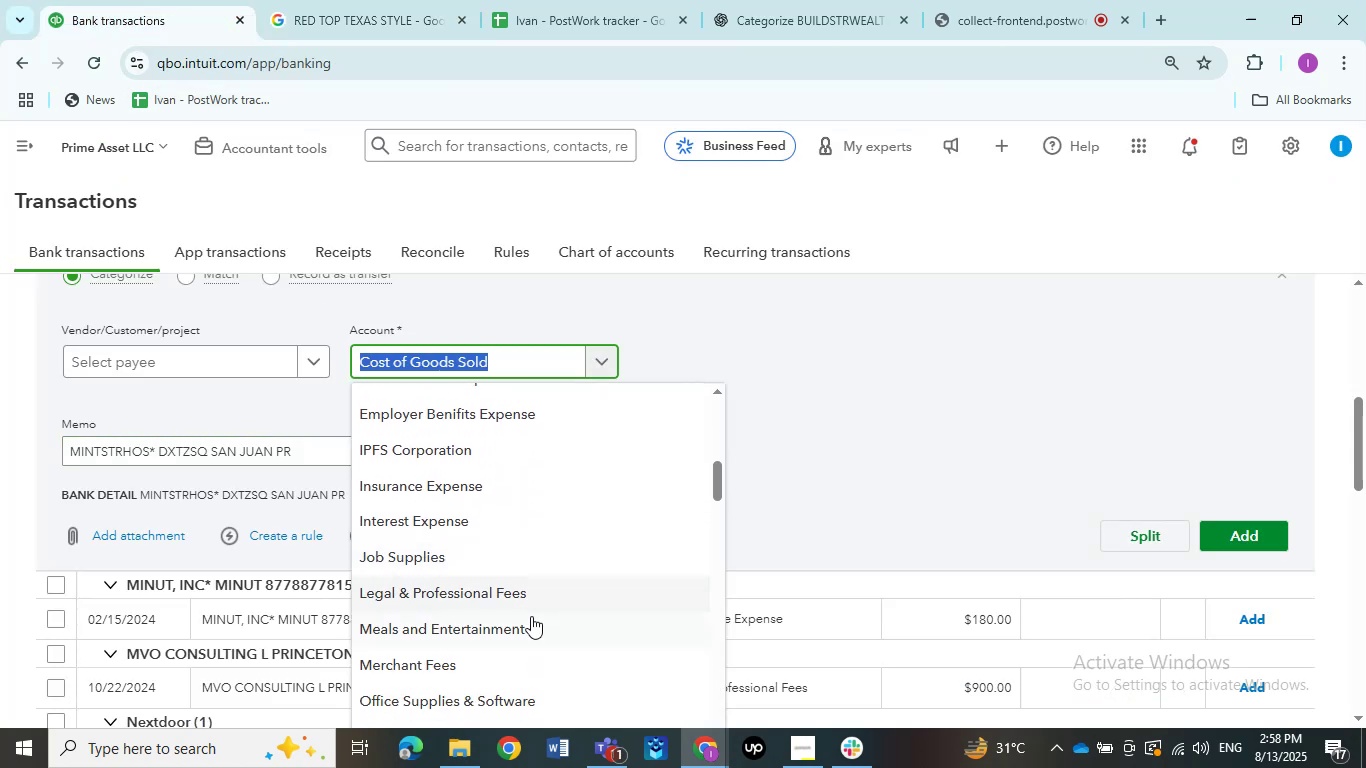 
left_click([515, 635])
 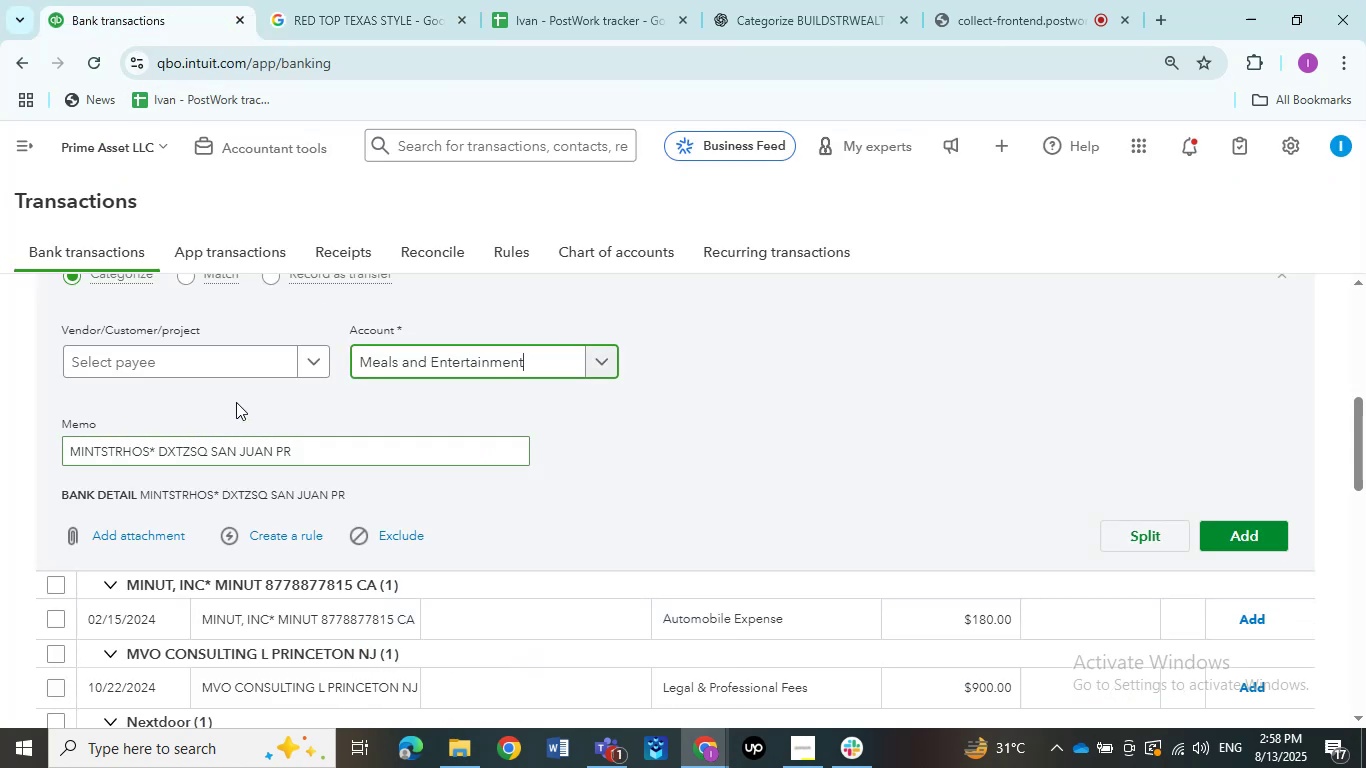 
left_click([245, 362])
 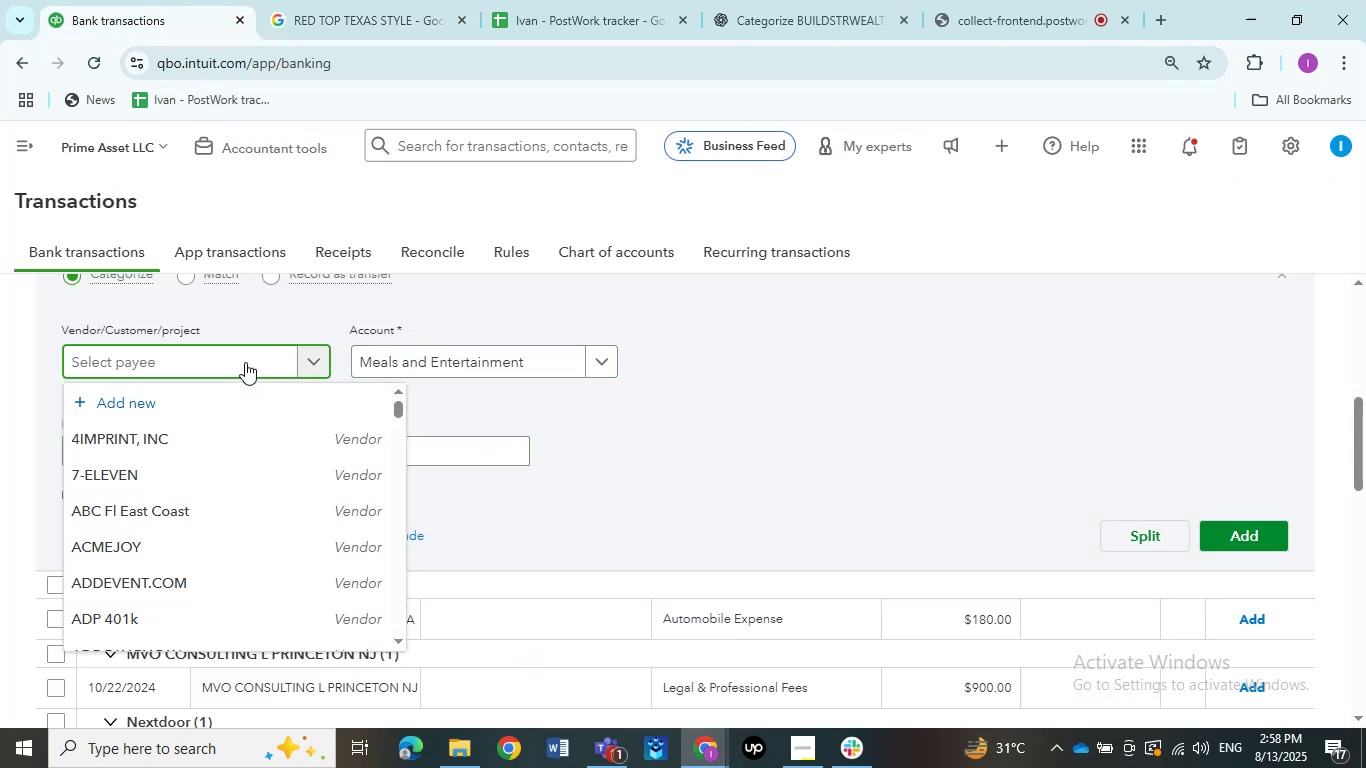 
key(Control+V)
 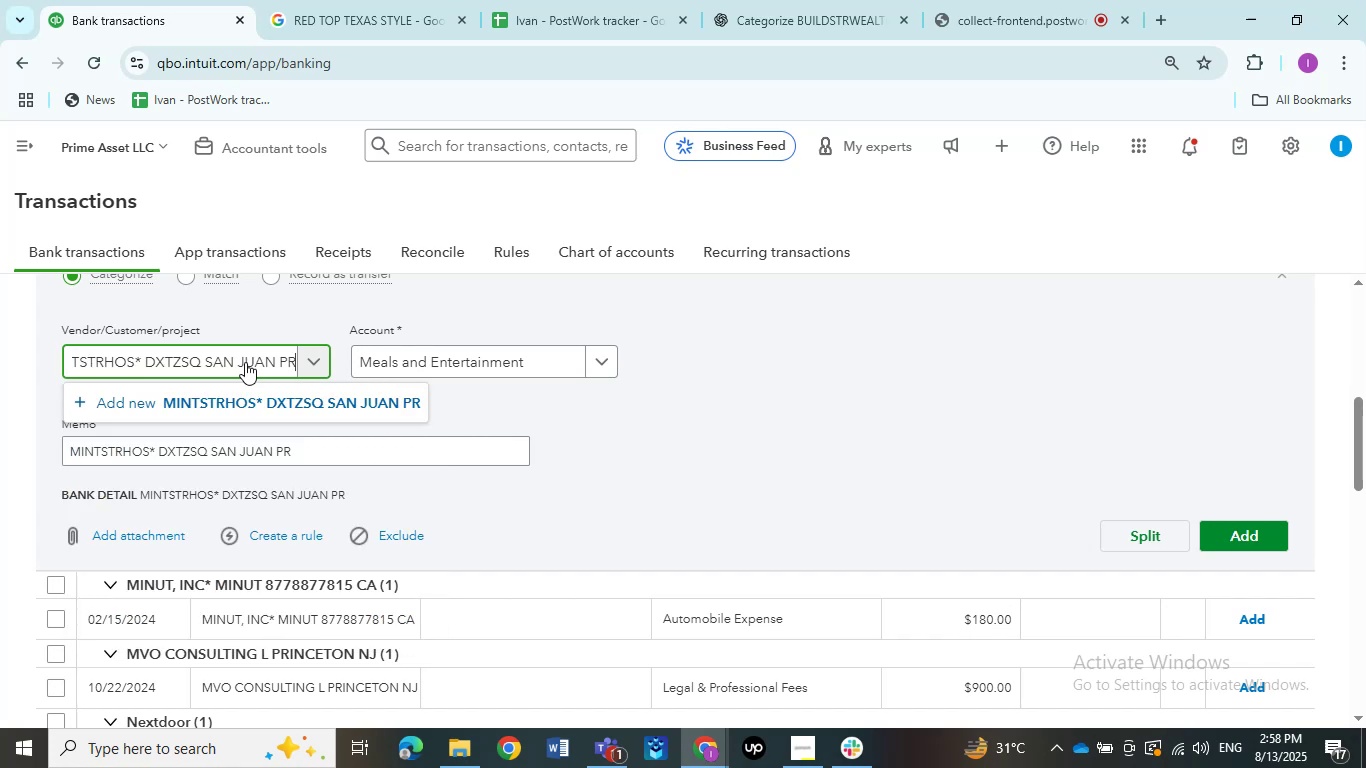 
key(Backspace)
 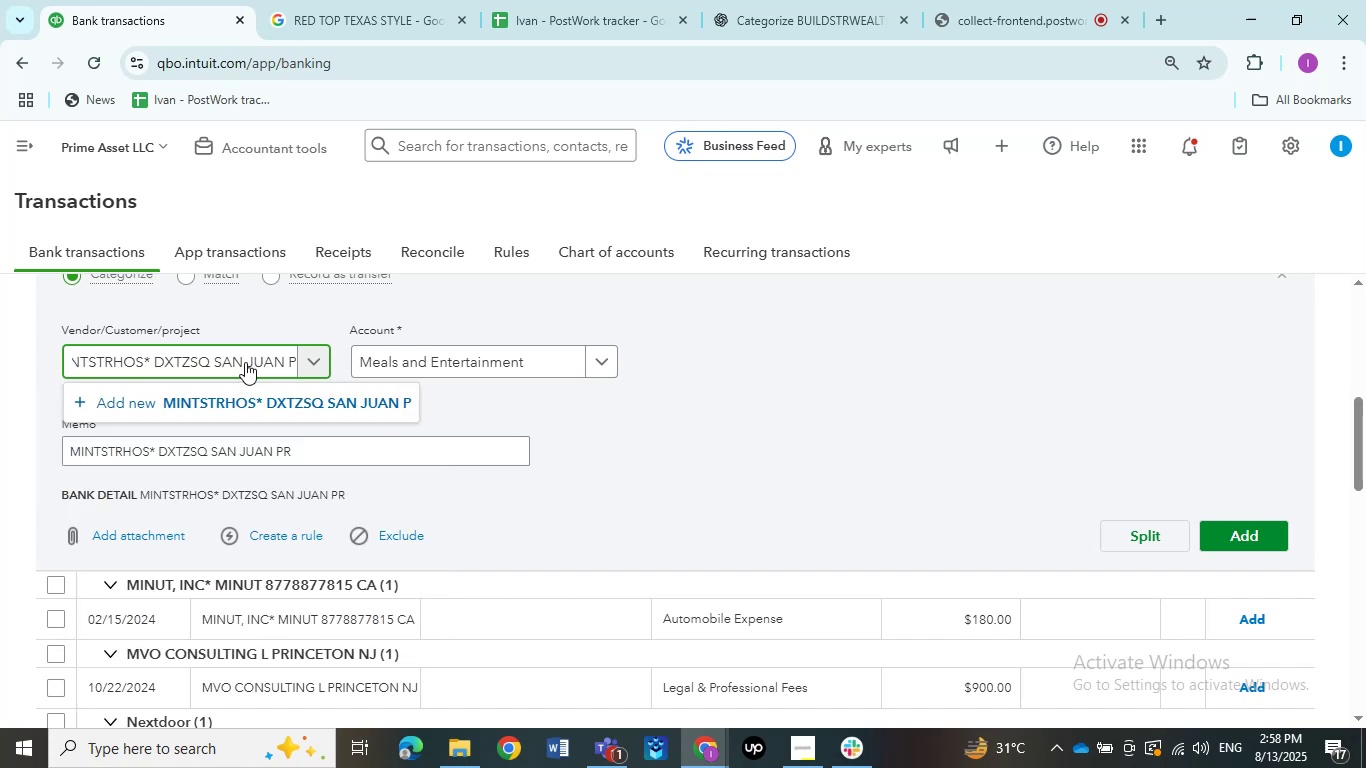 
key(Backspace)
 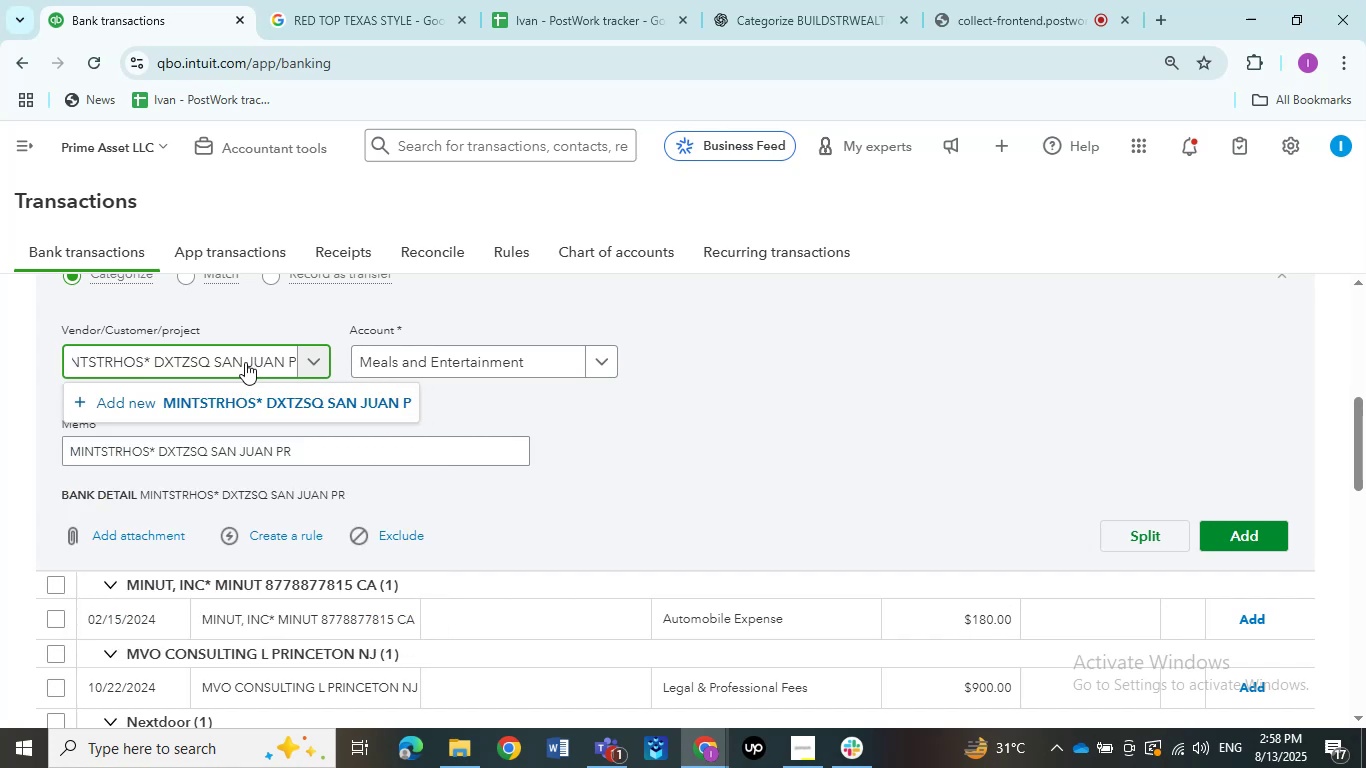 
key(Backspace)
 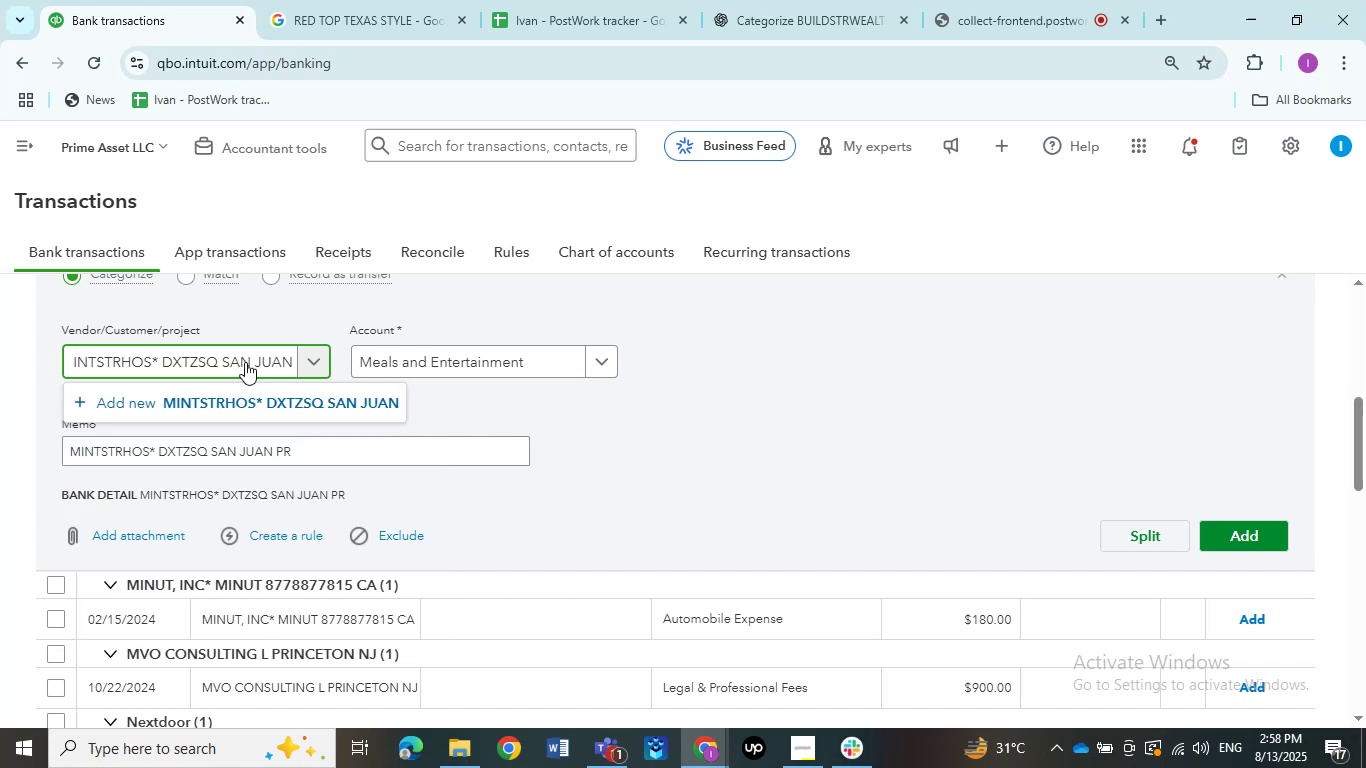 
key(Backspace)
 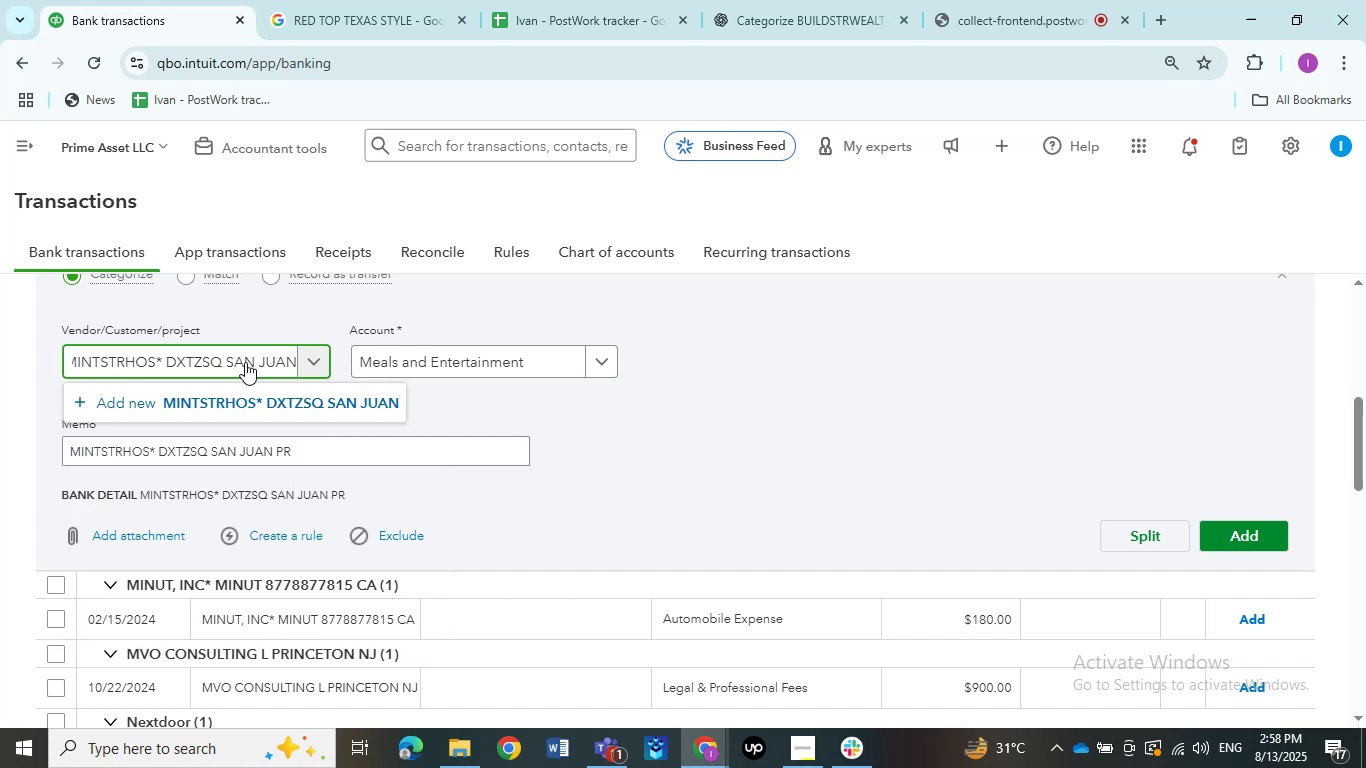 
key(Backspace)
 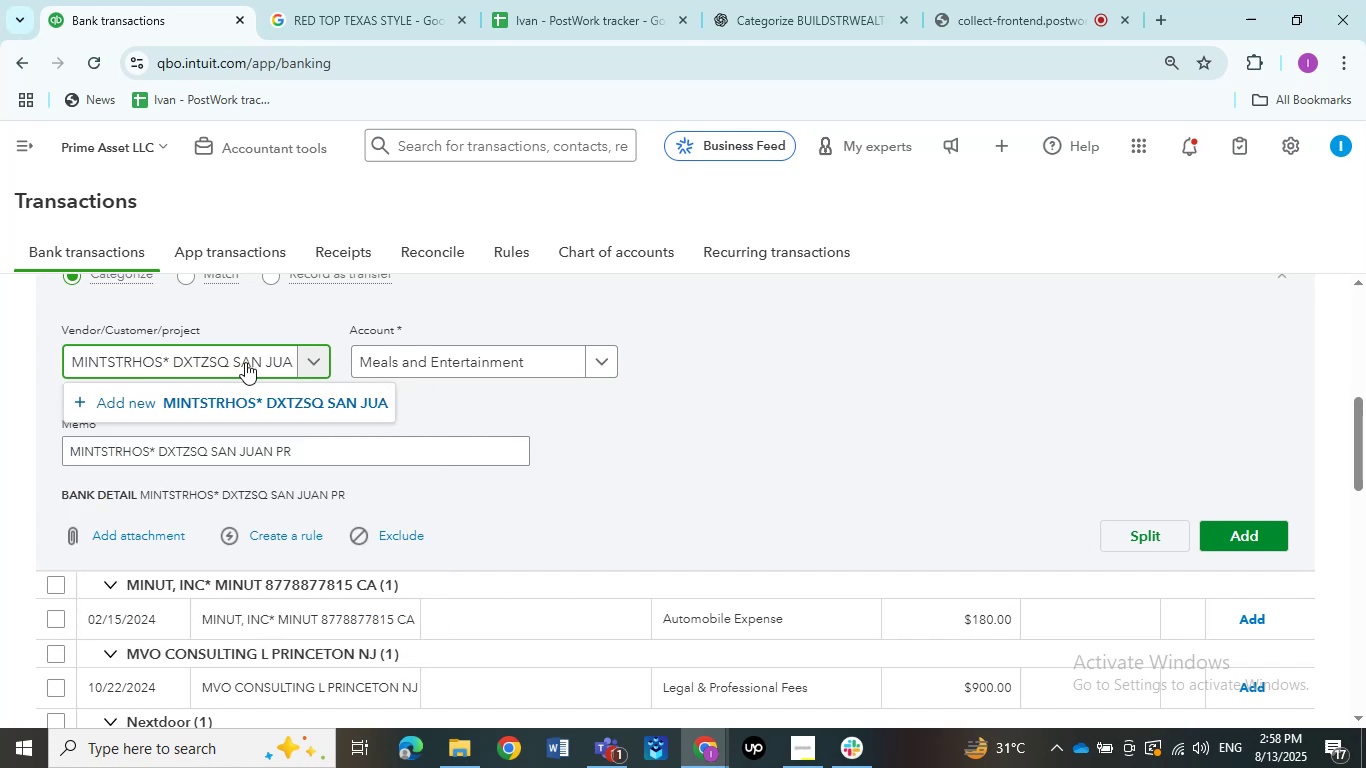 
key(Backspace)
 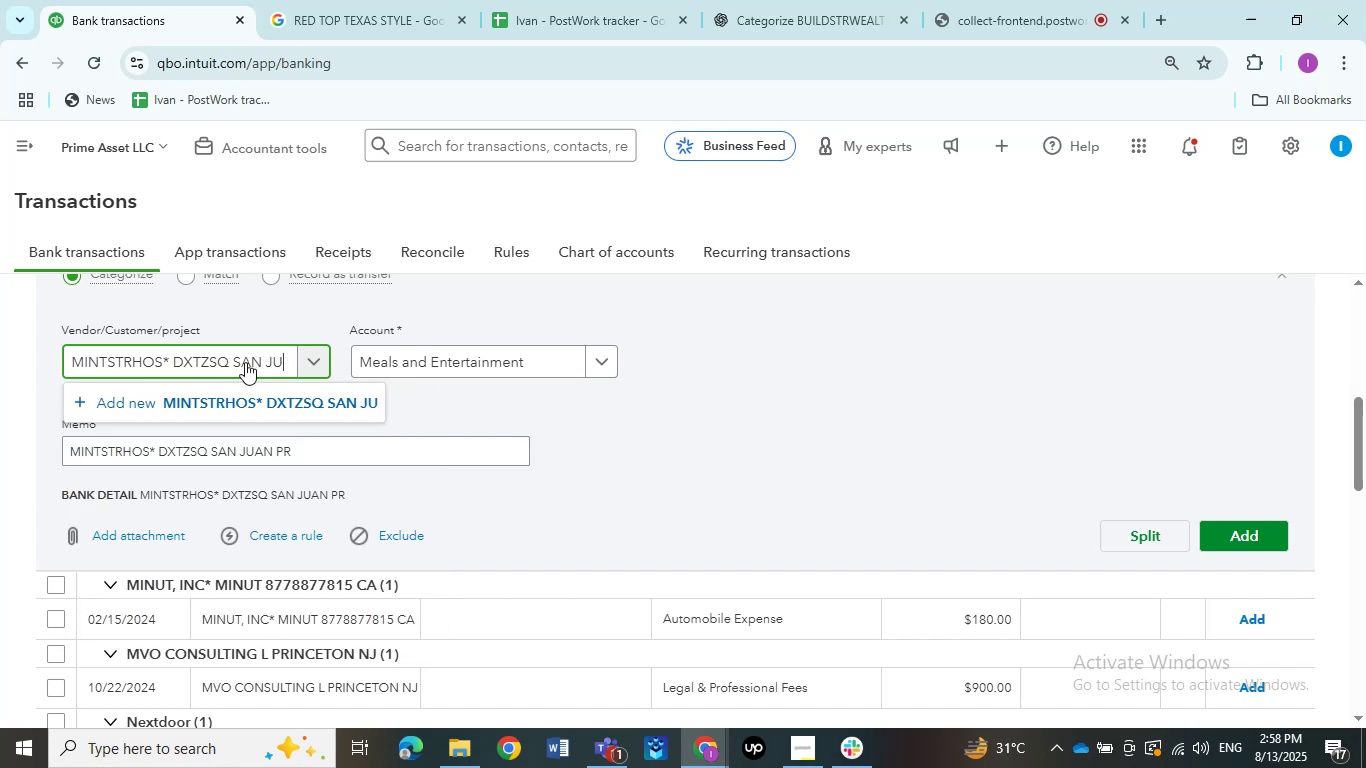 
key(Backspace)
 